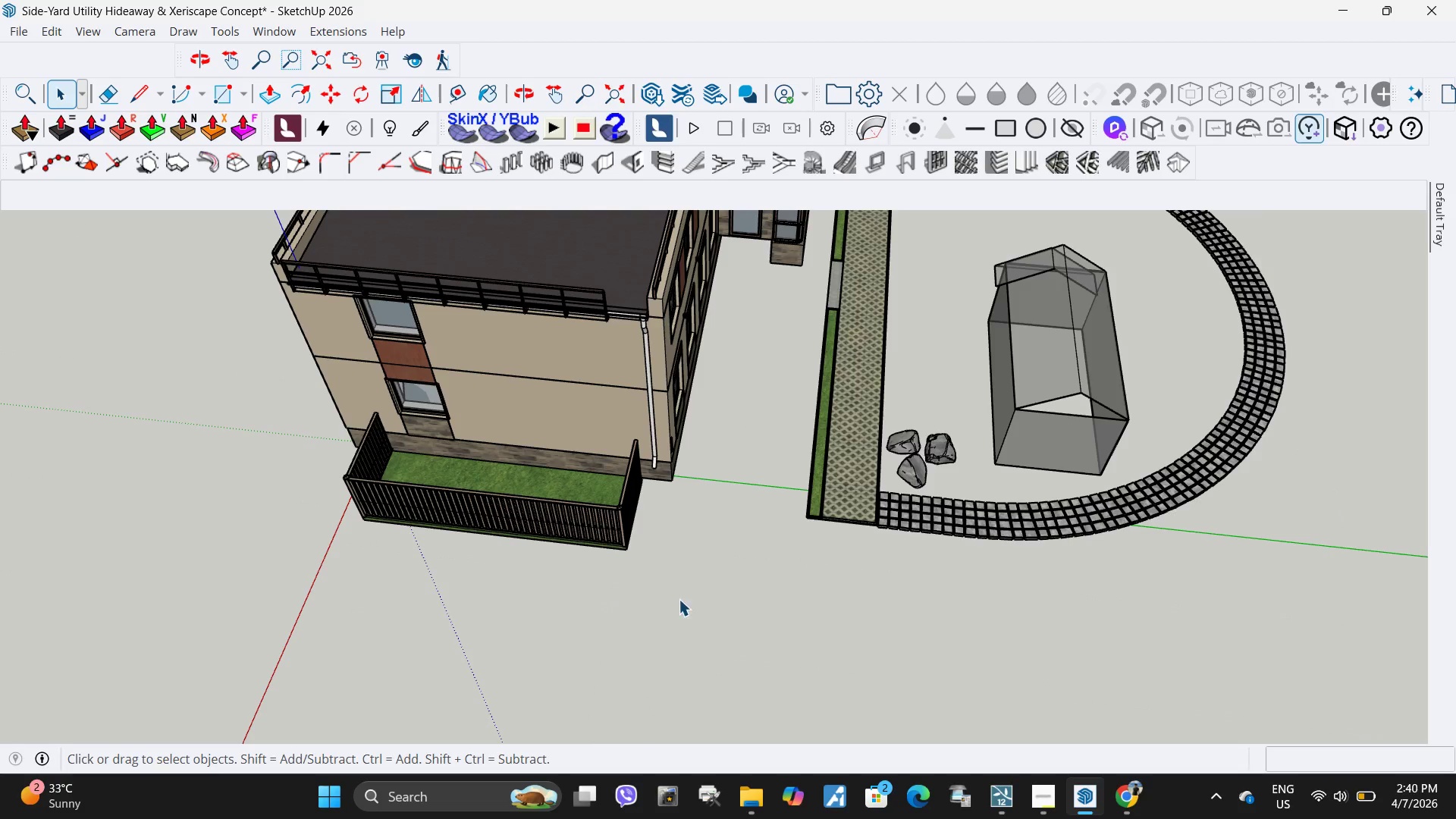 
key(Escape)
 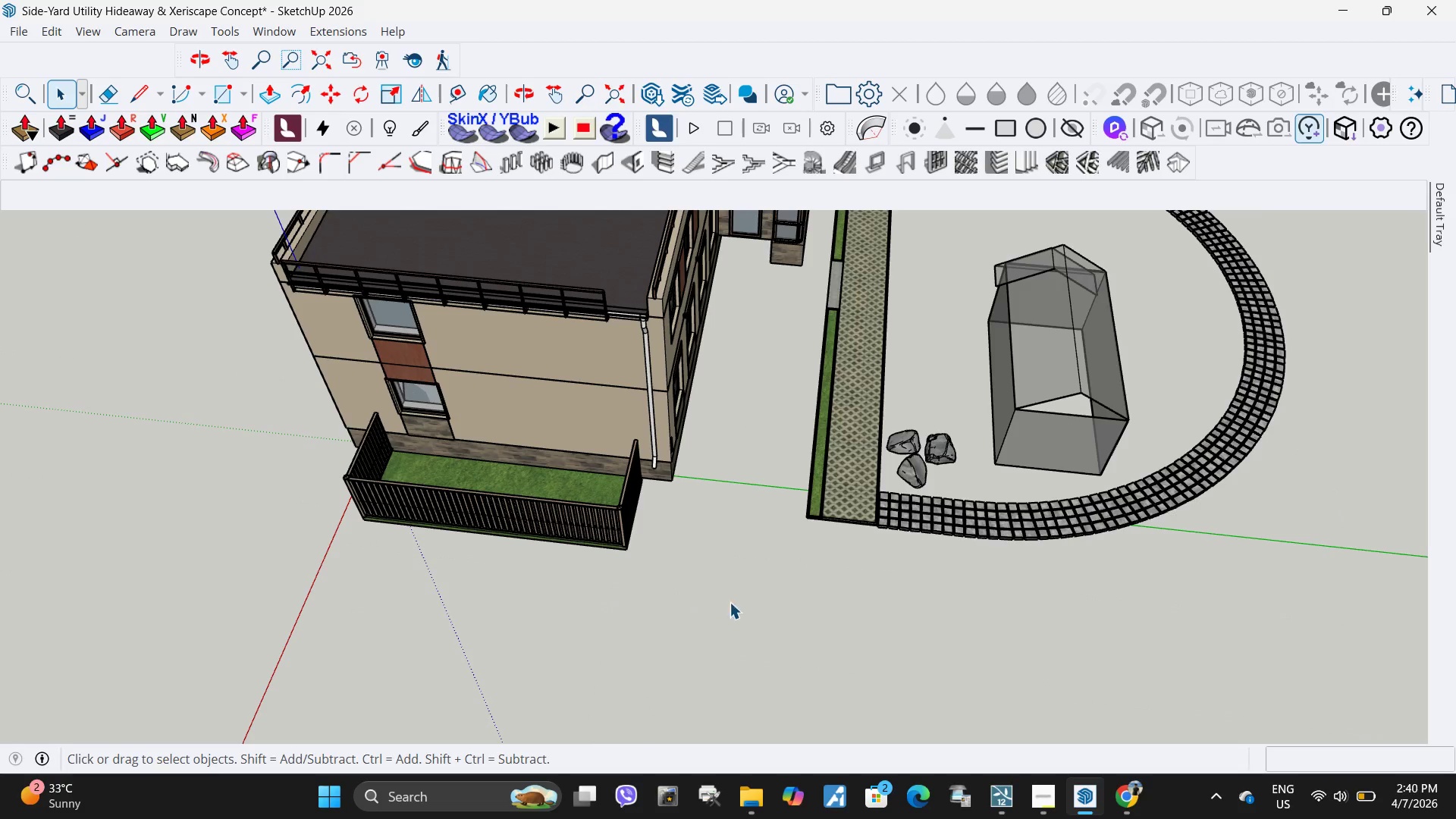 
key(Escape)
 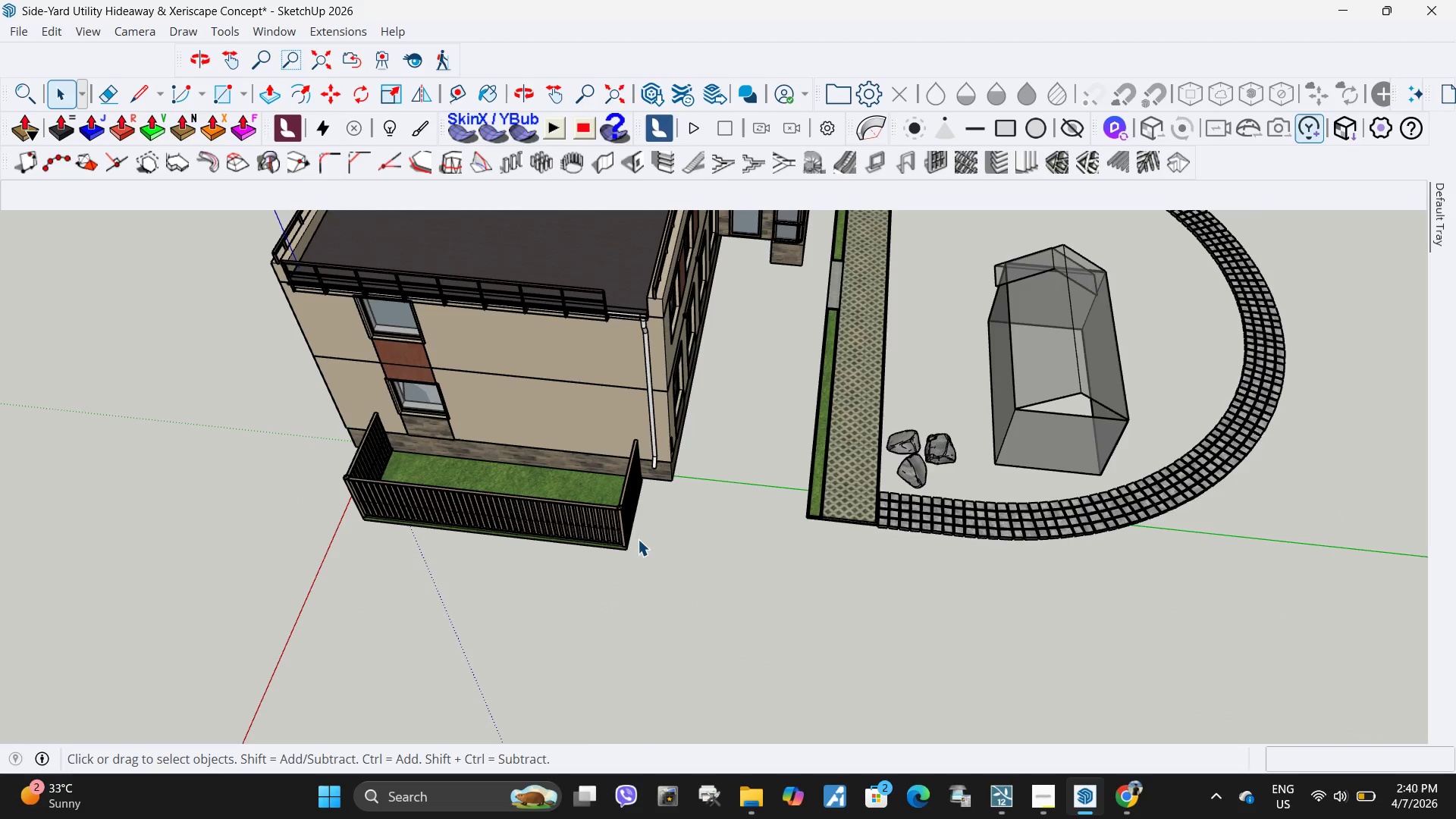 
key(Escape)
 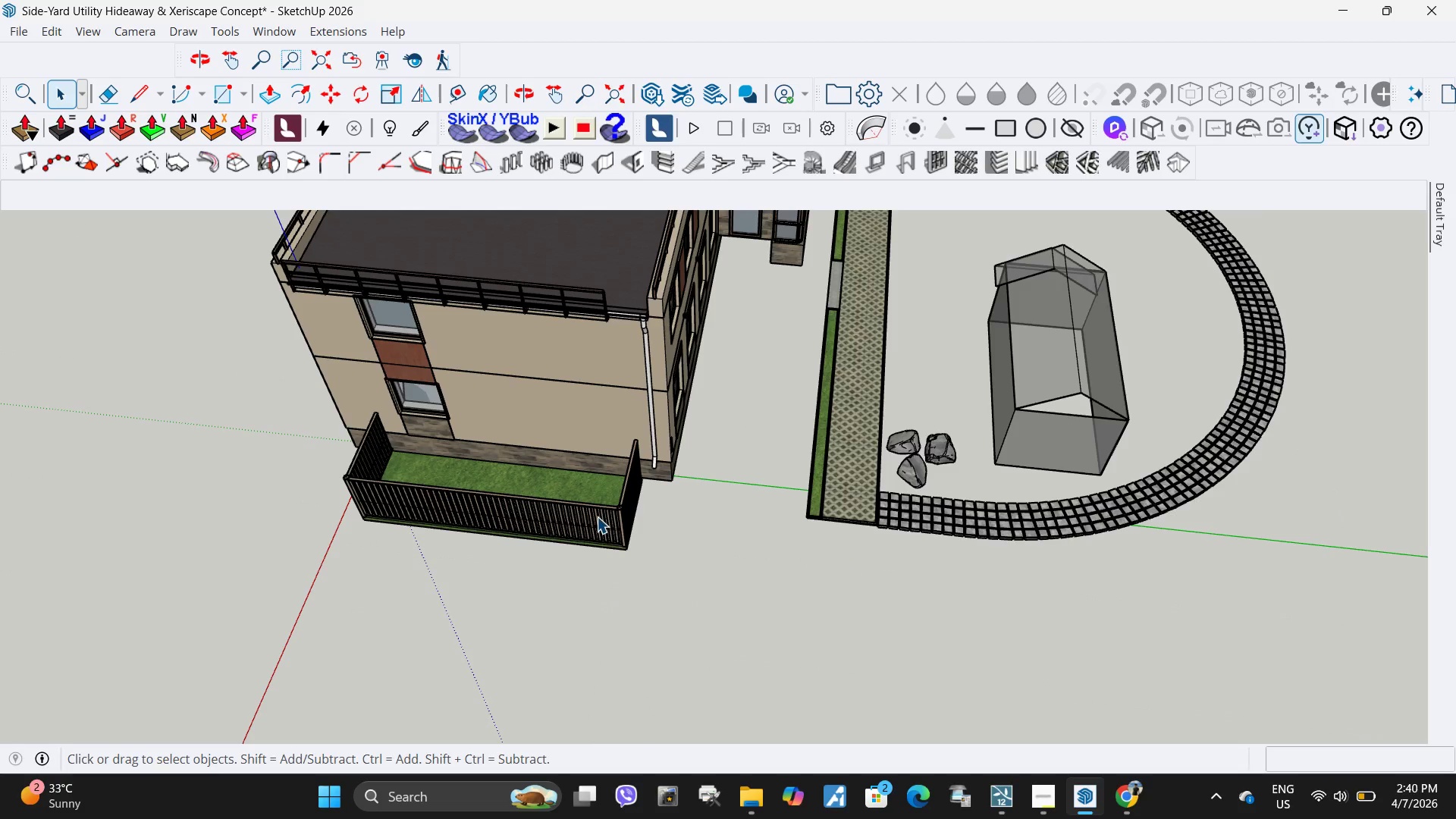 
left_click([597, 516])
 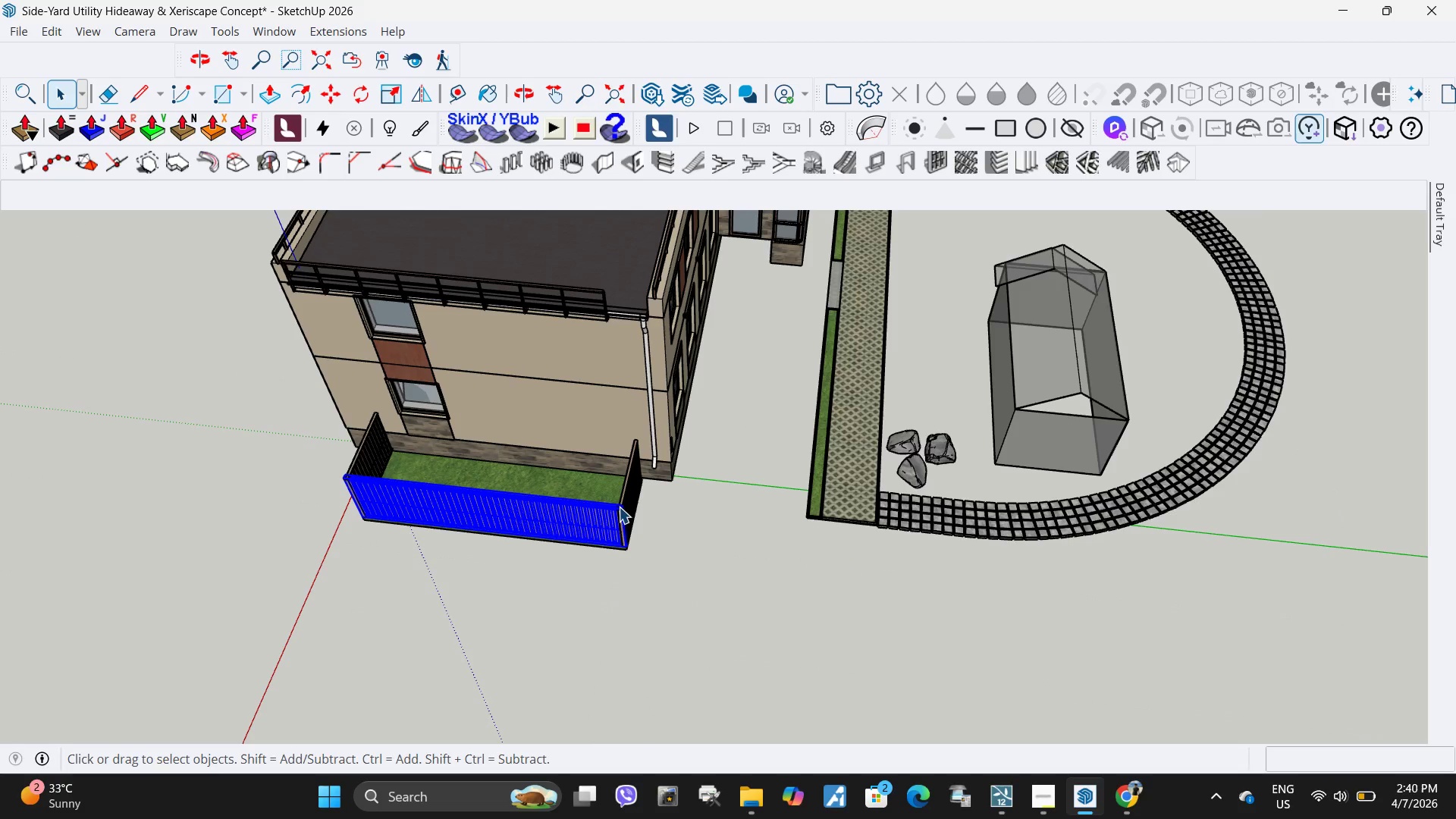 
hold_key(key=ControlLeft, duration=1.27)
left_click([632, 494])
 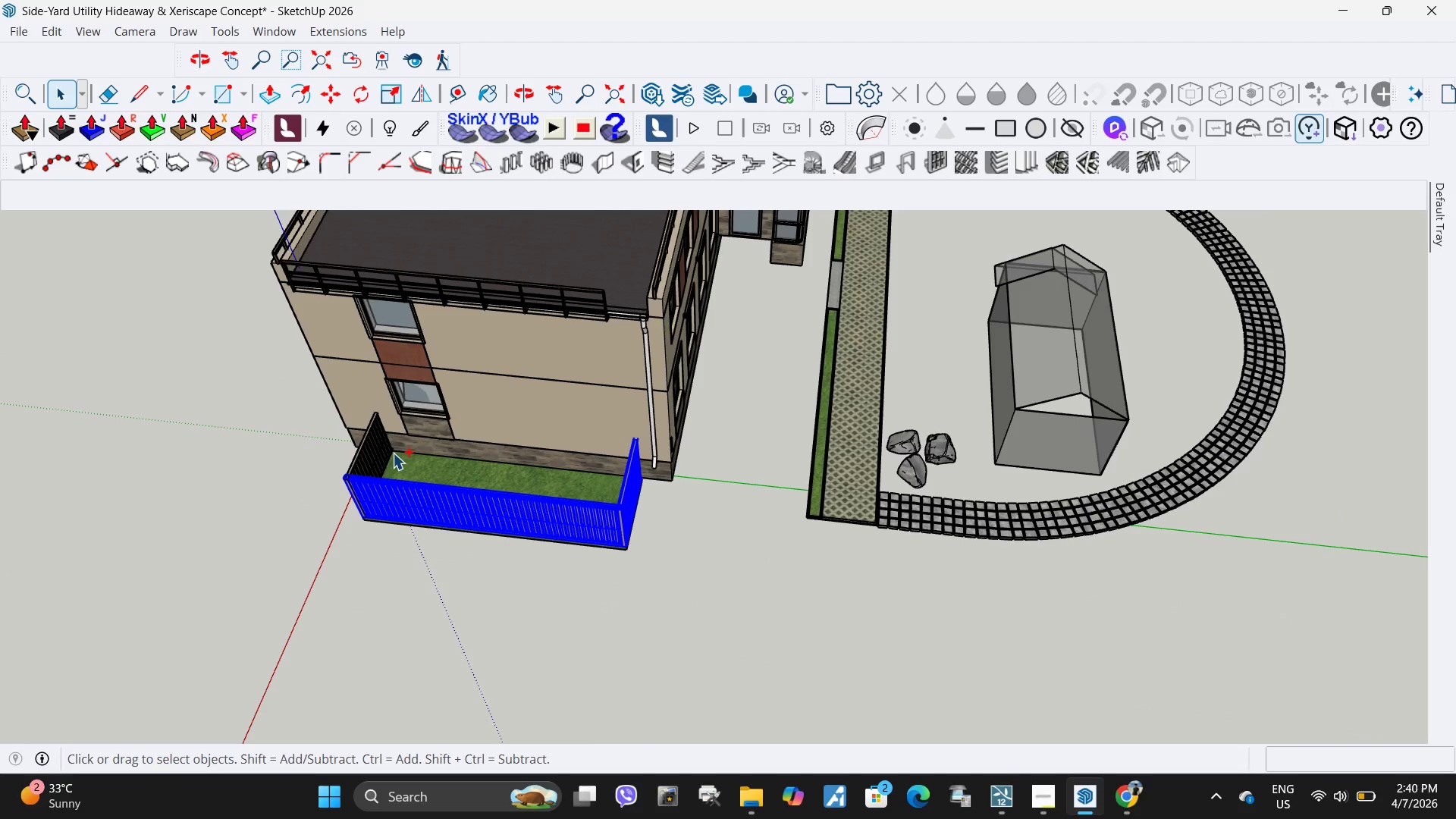 
left_click([379, 453])
 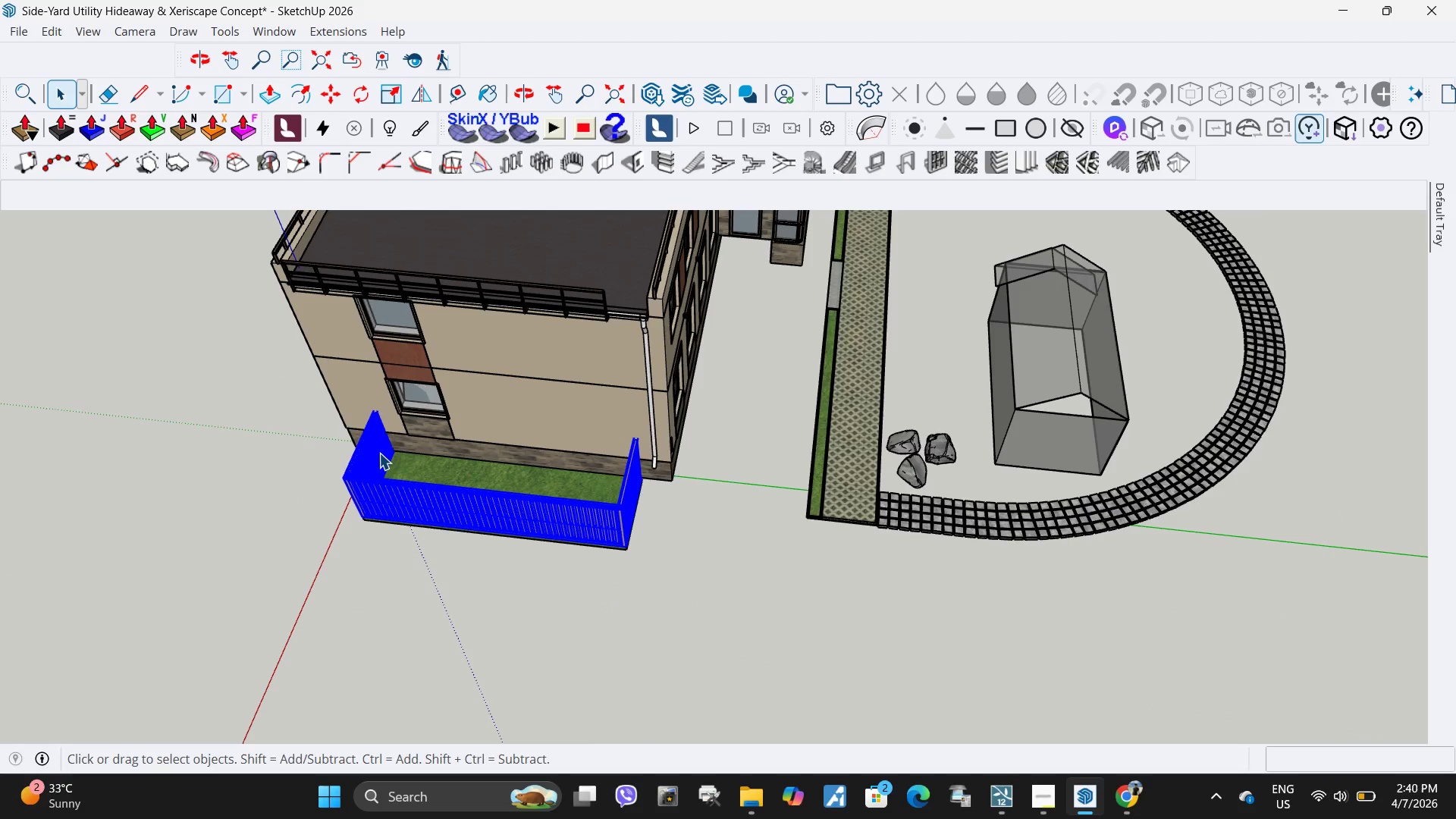 
hold_key(key=ControlLeft, duration=6.08)
right_click([379, 453])
 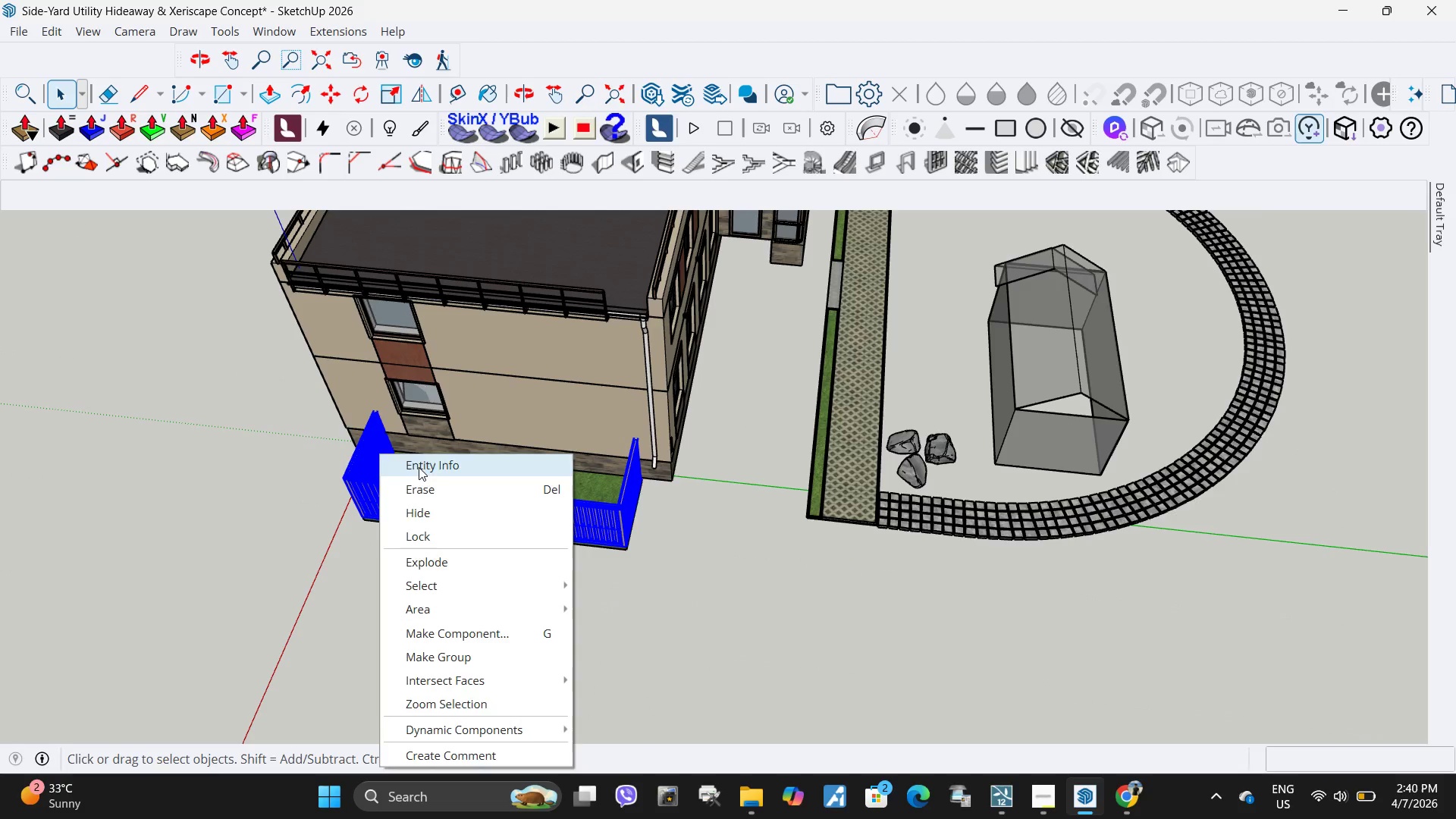 
double_click([419, 469])
 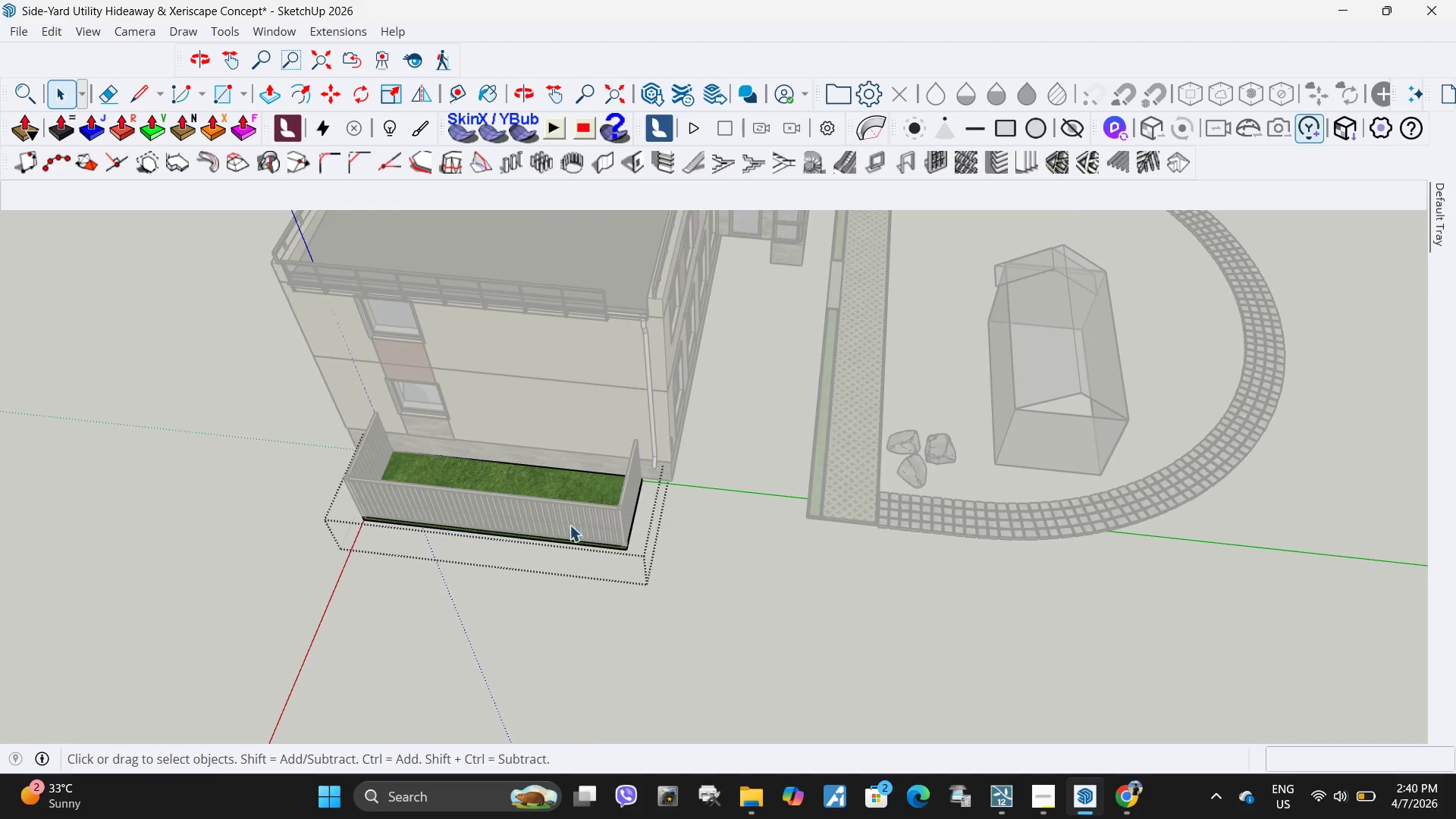 
key(Escape)
 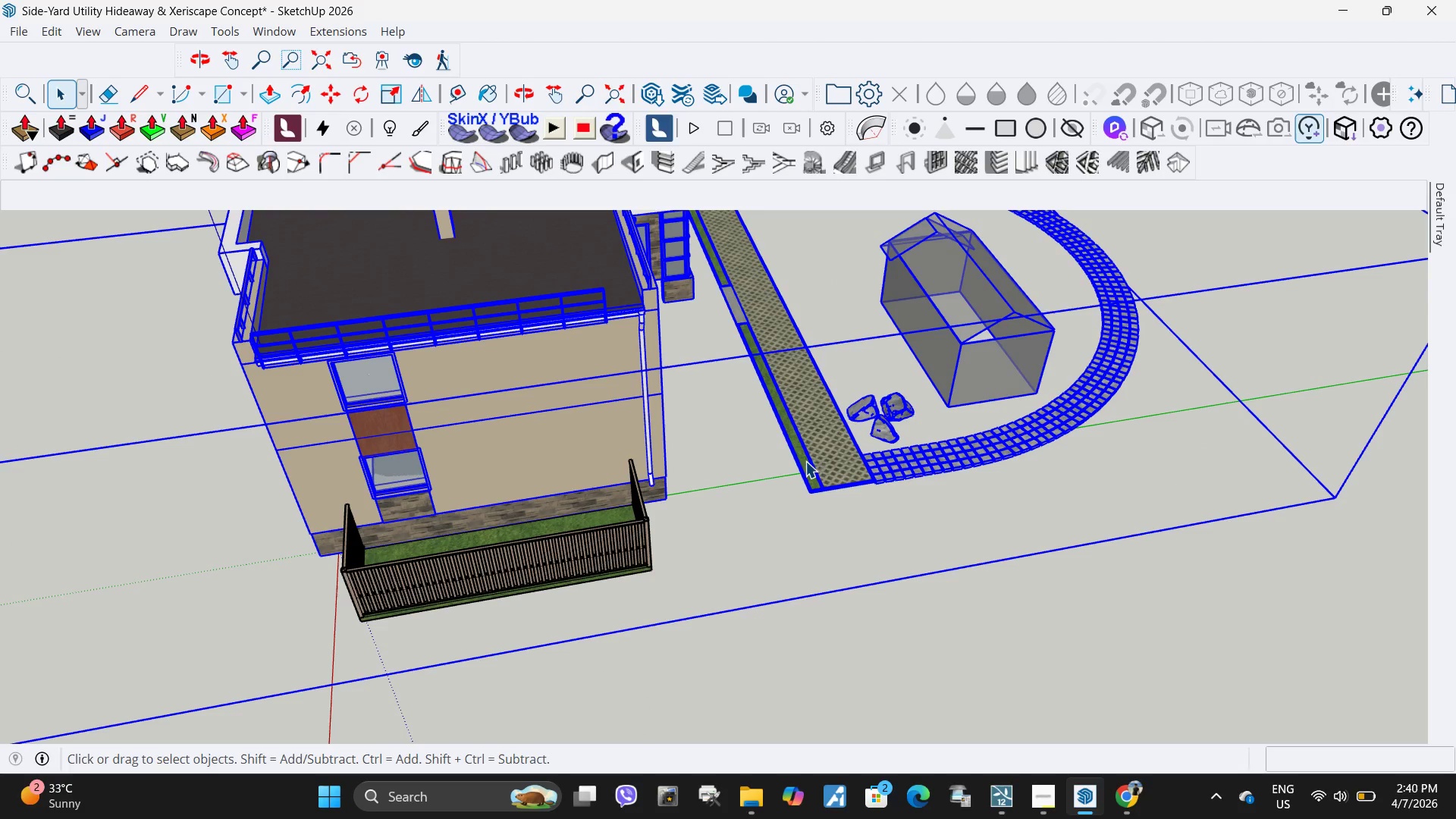 
left_click([627, 546])
 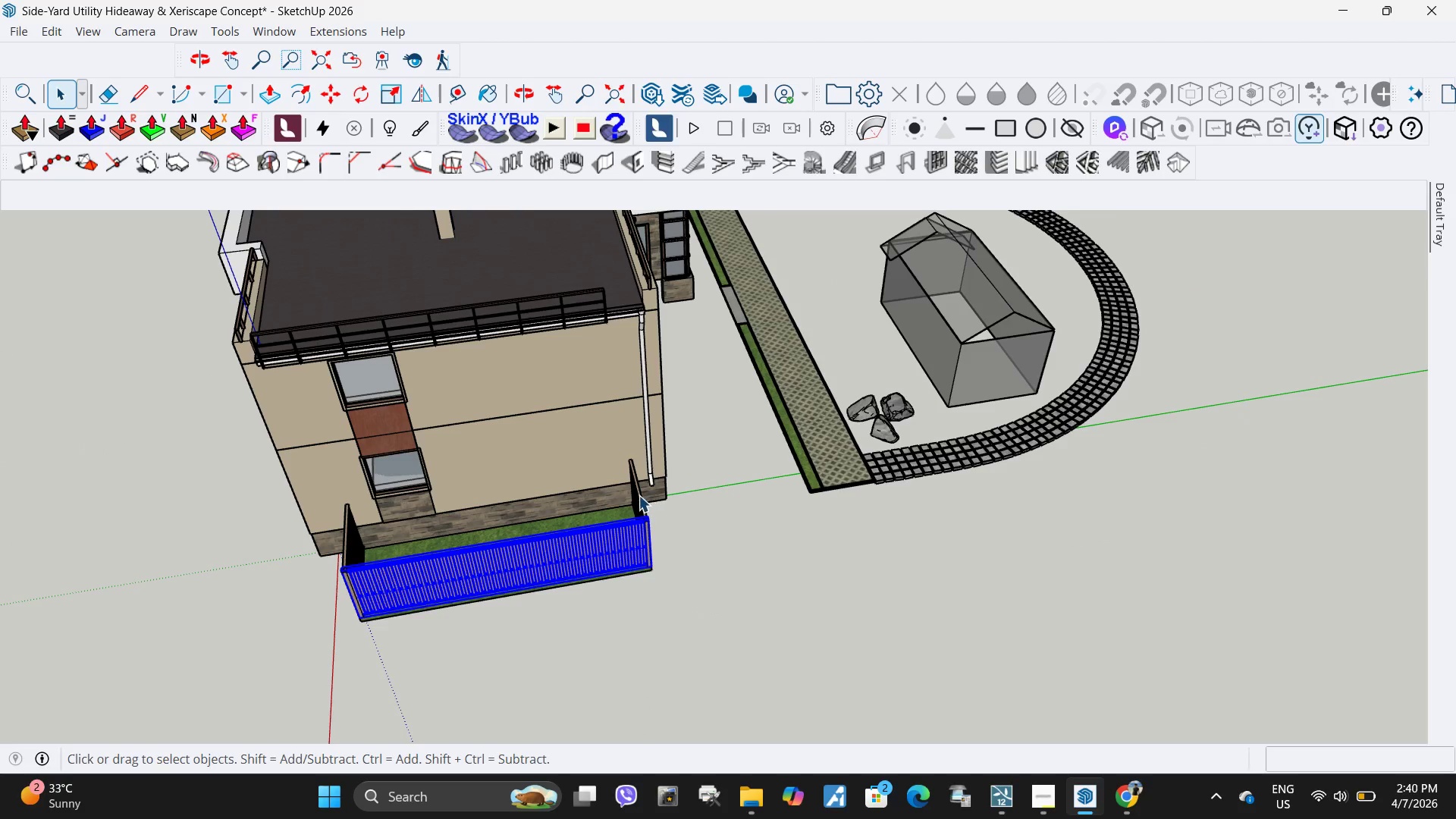 
hold_key(key=ControlLeft, duration=1.5)
left_click([638, 495])
 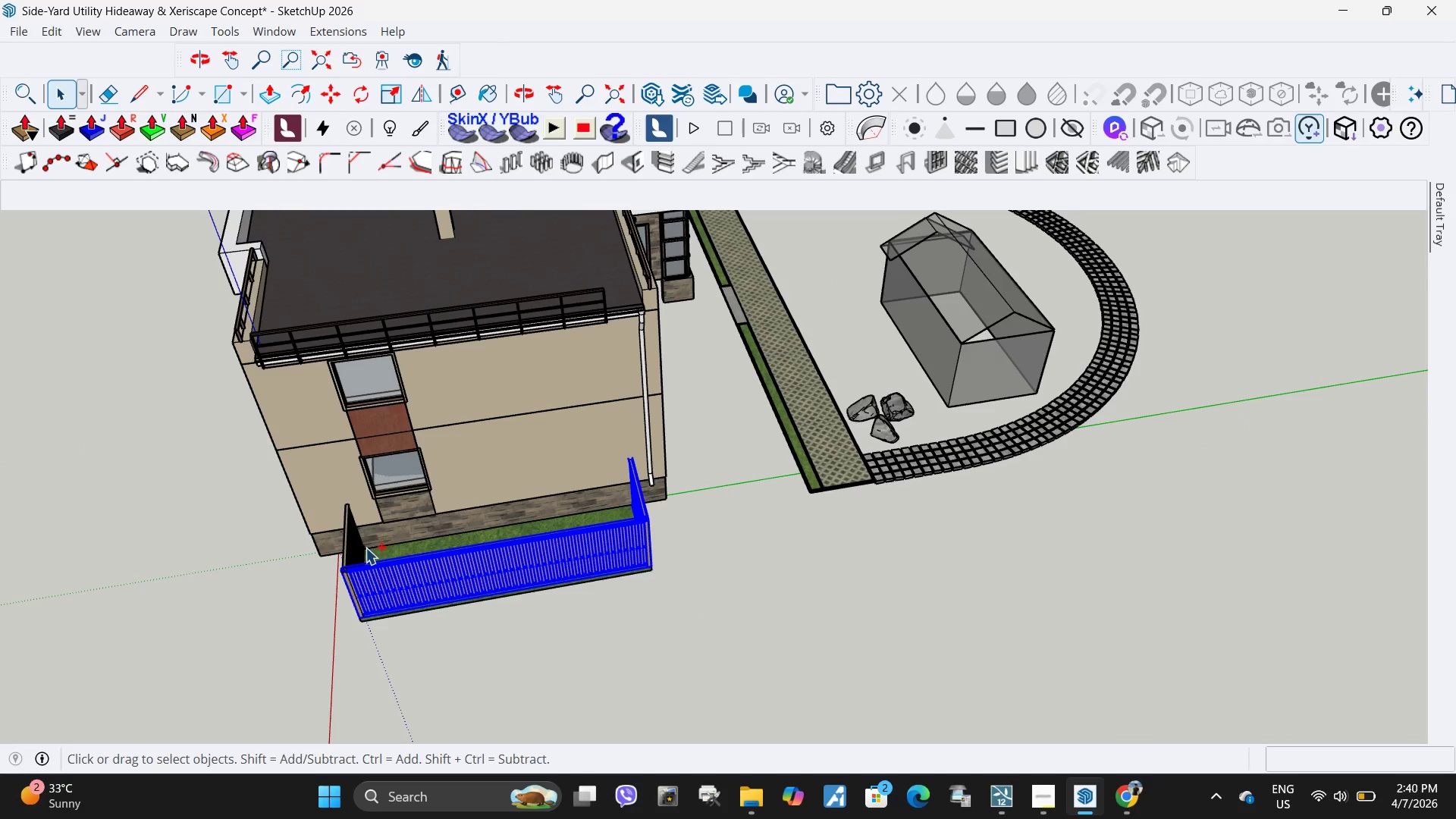 
left_click([349, 551])
 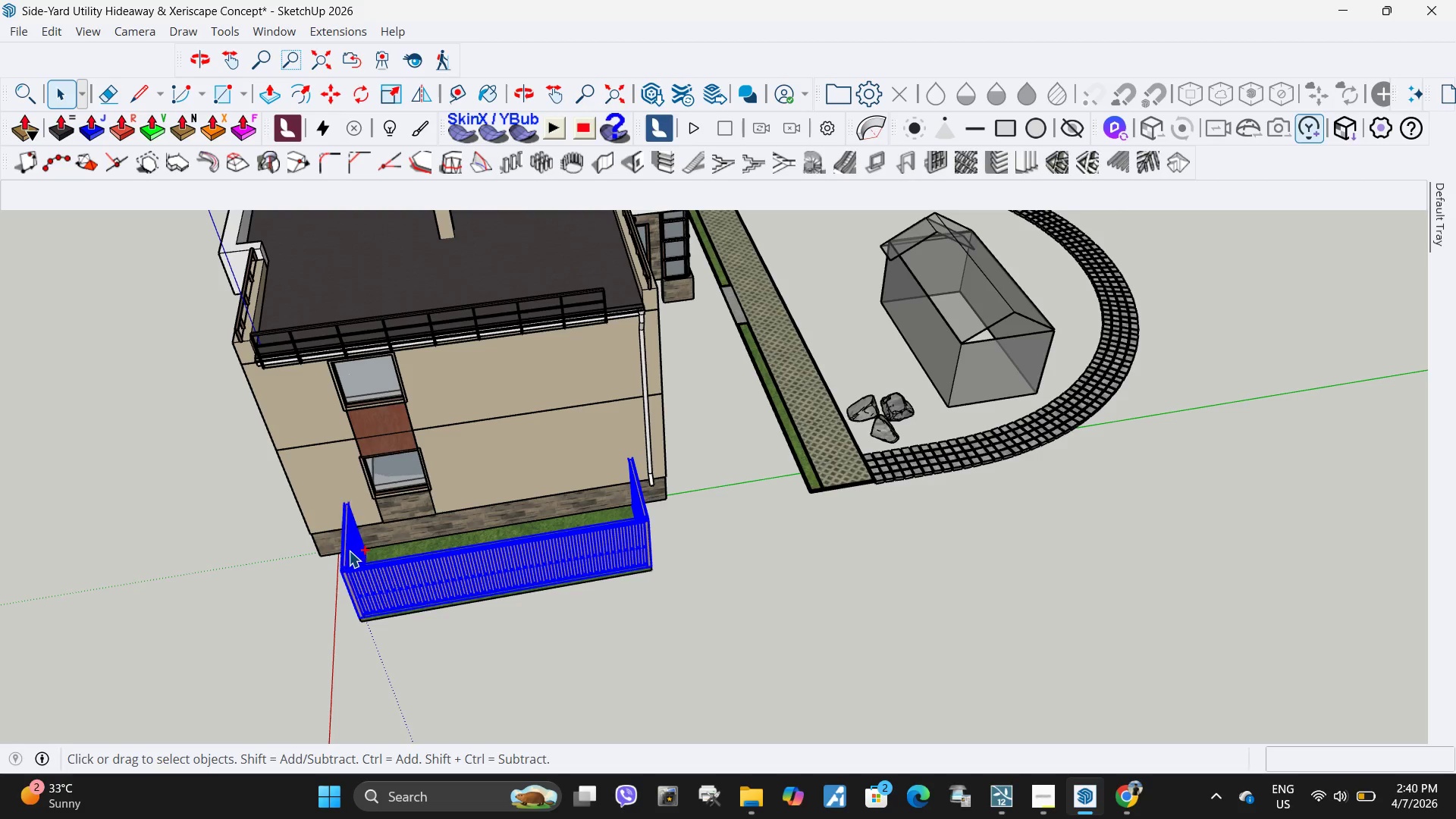 
key(Control+ControlLeft)
 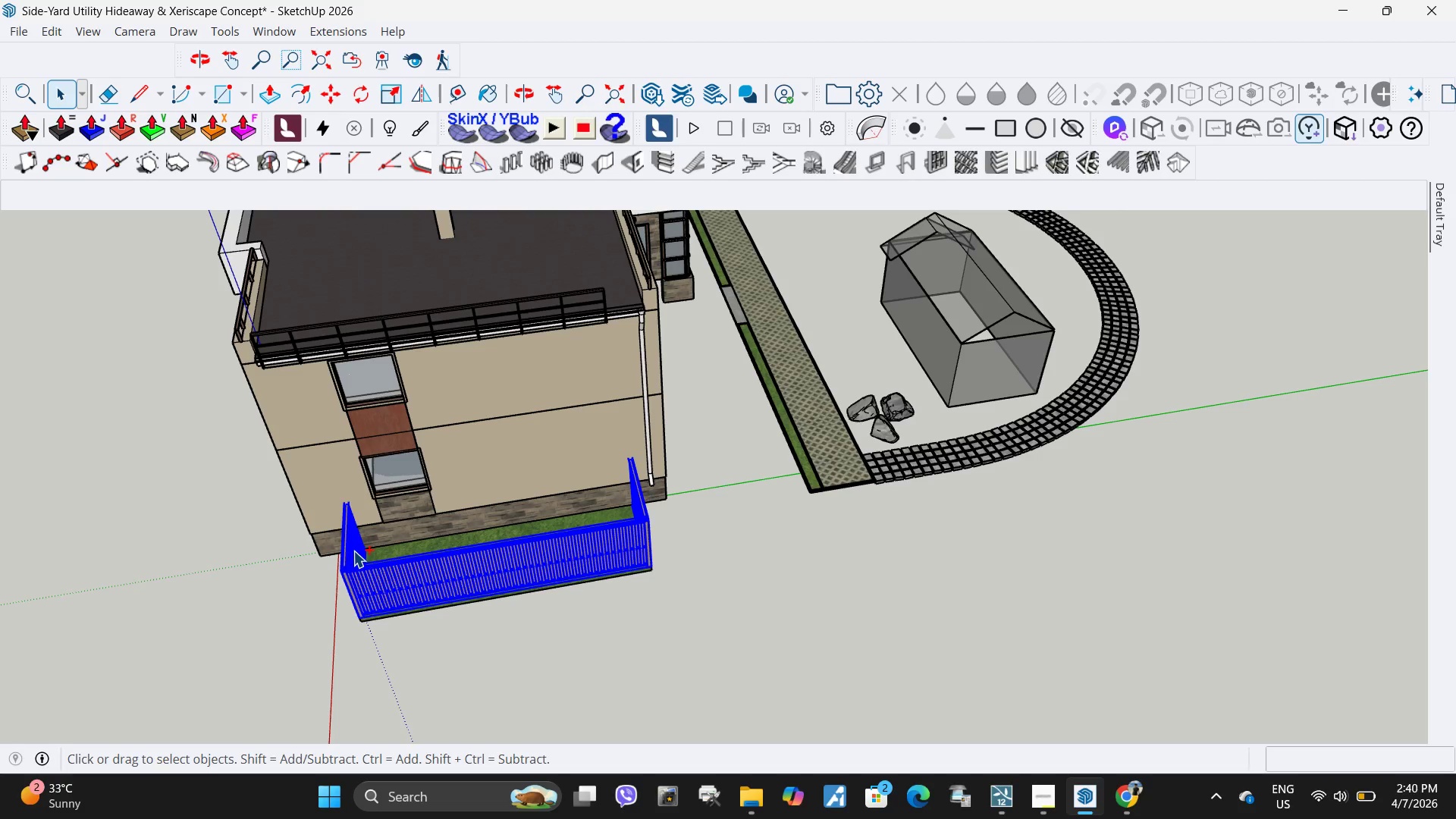 
key(Control+ControlLeft)
 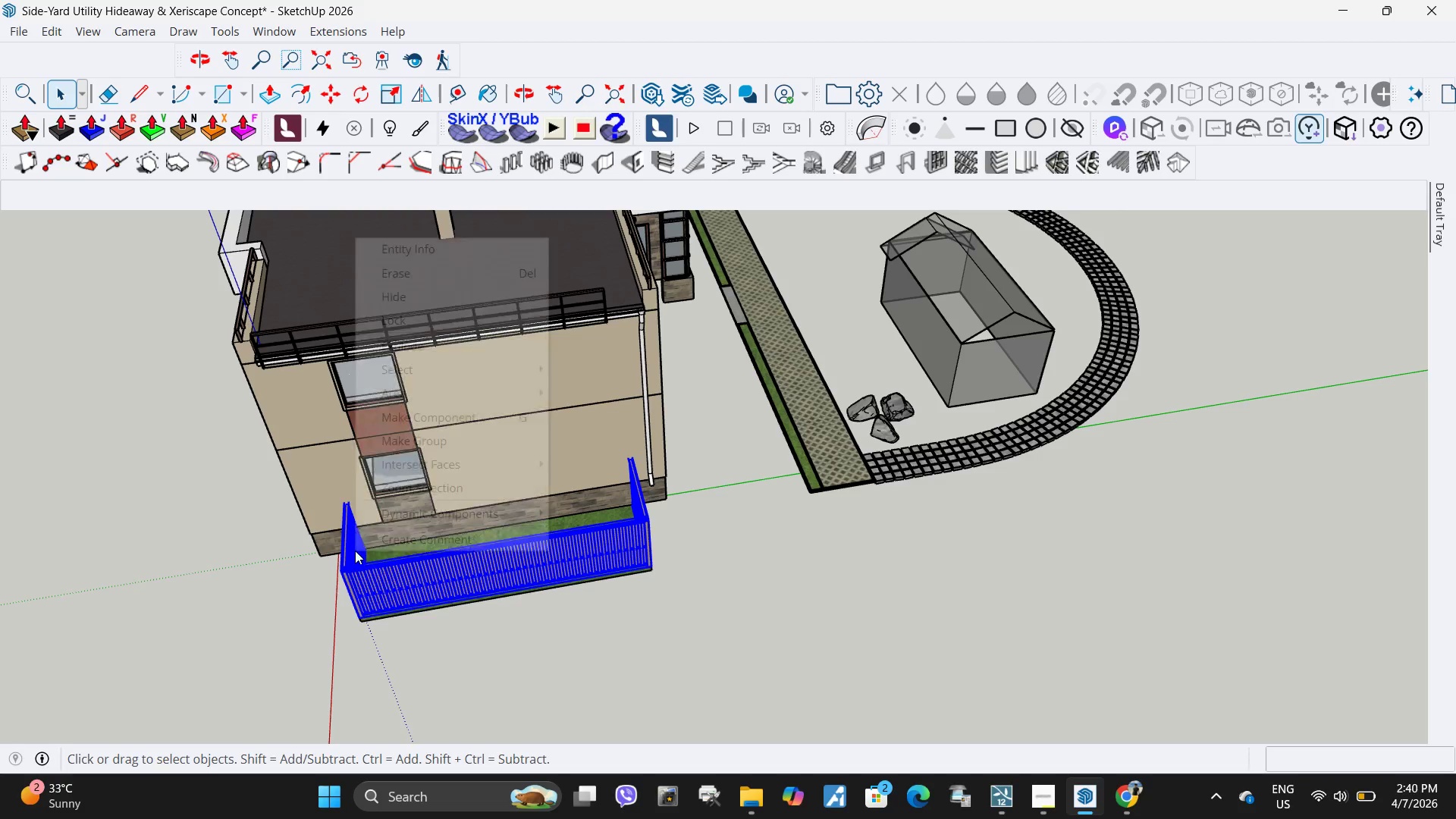 
right_click([355, 551])
 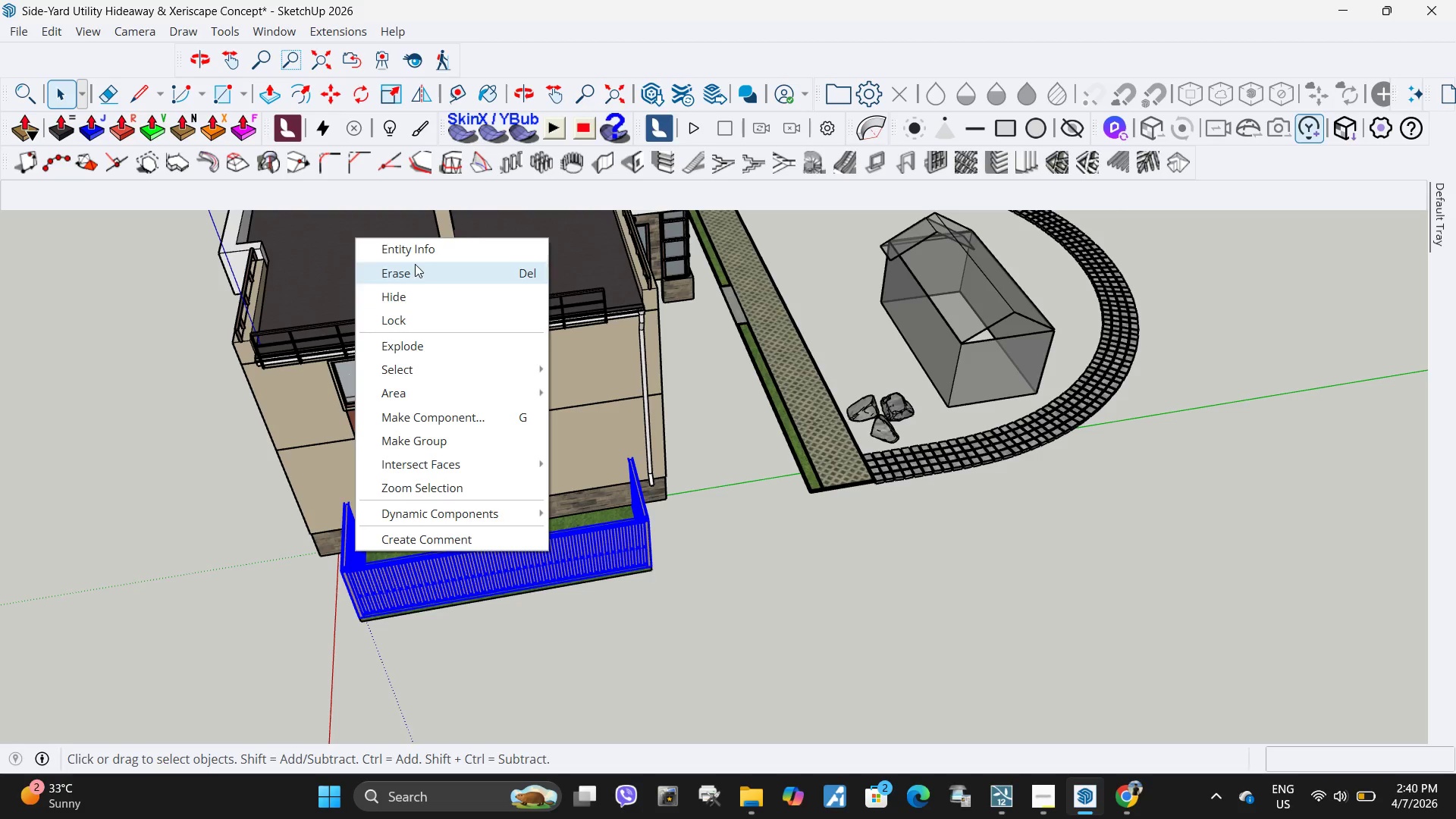 
left_click([419, 250])
 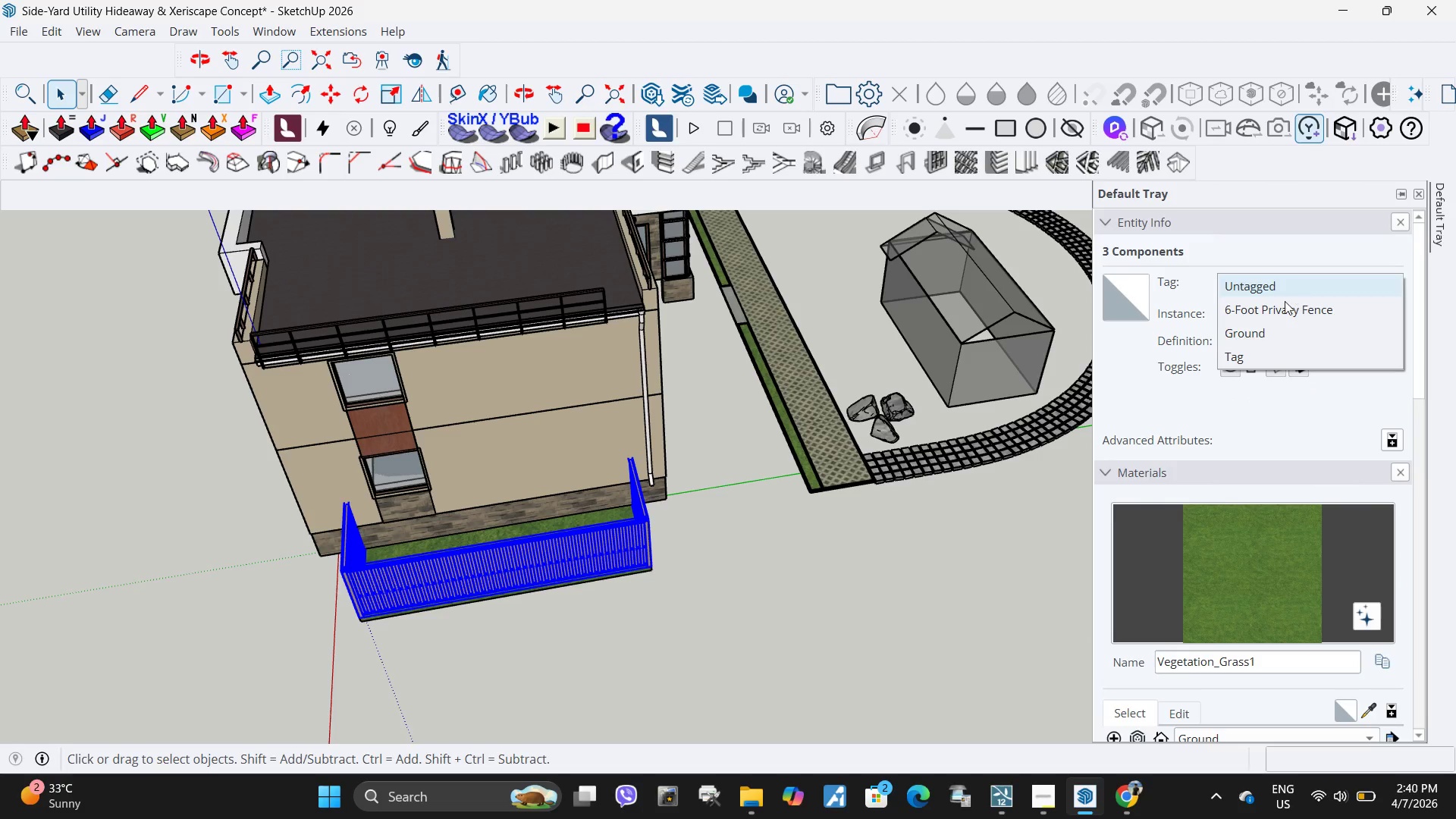 
left_click([1288, 309])
 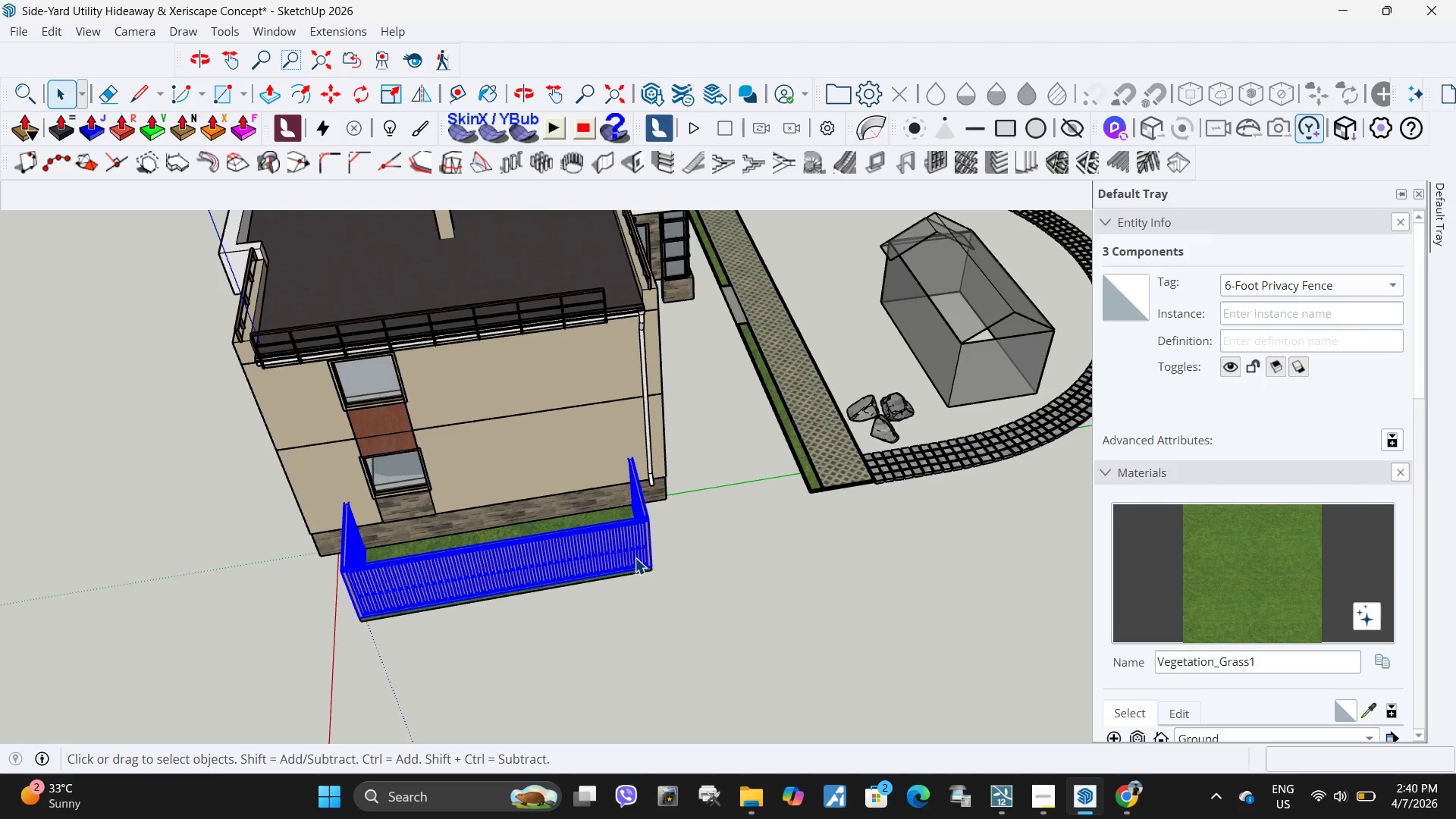 
right_click([586, 555])
 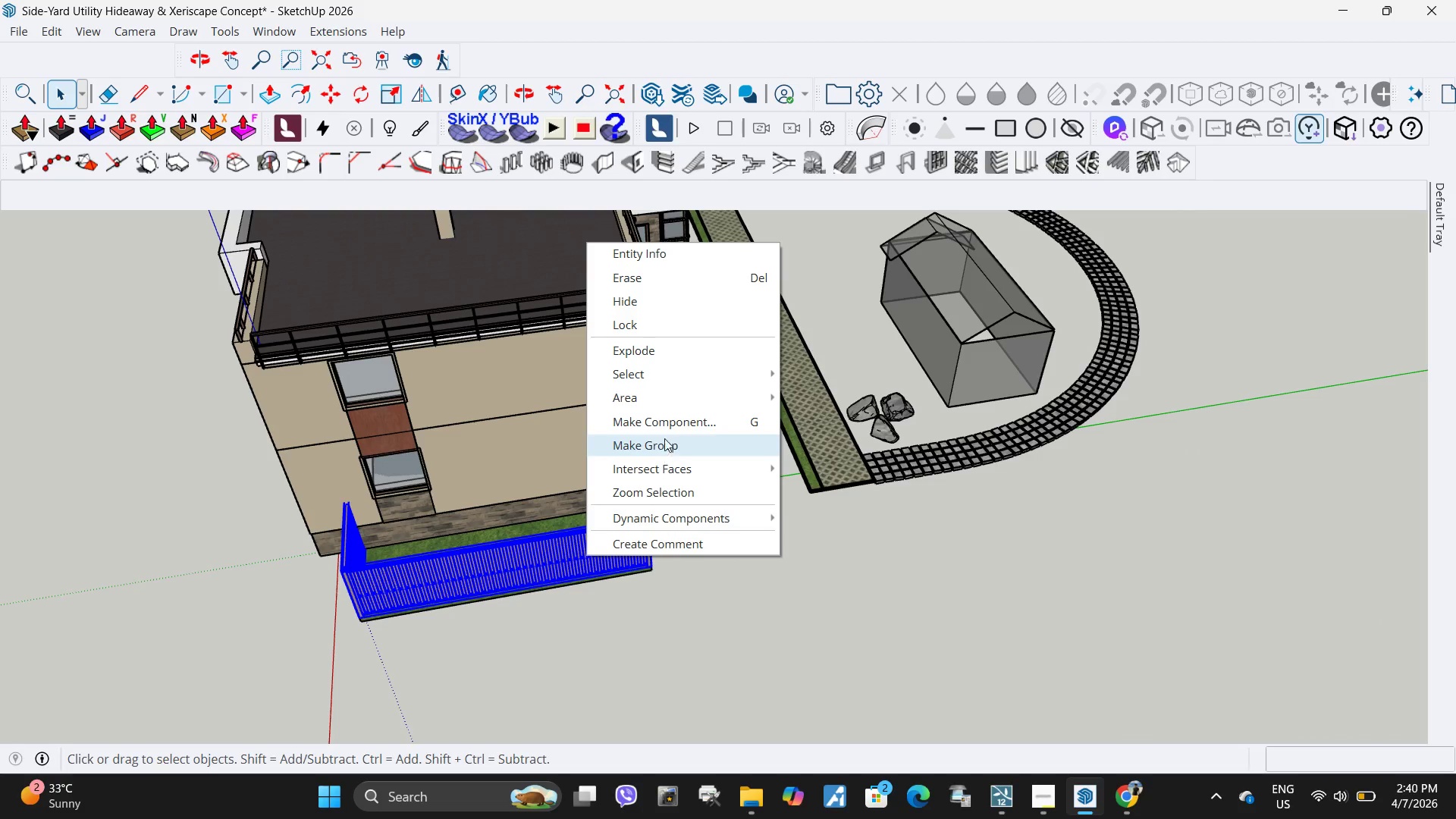 
left_click([658, 447])
 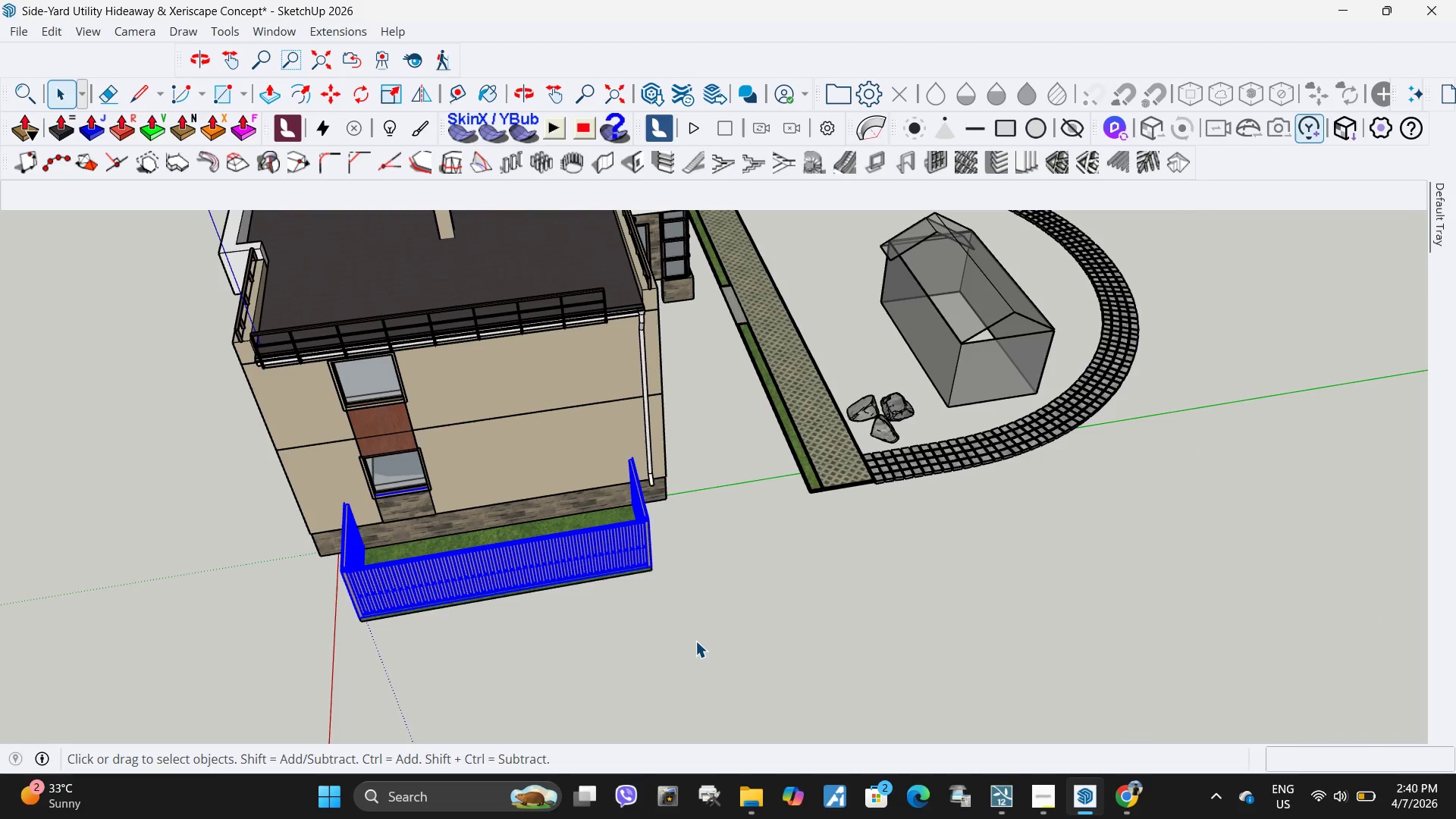 
left_click([695, 641])
 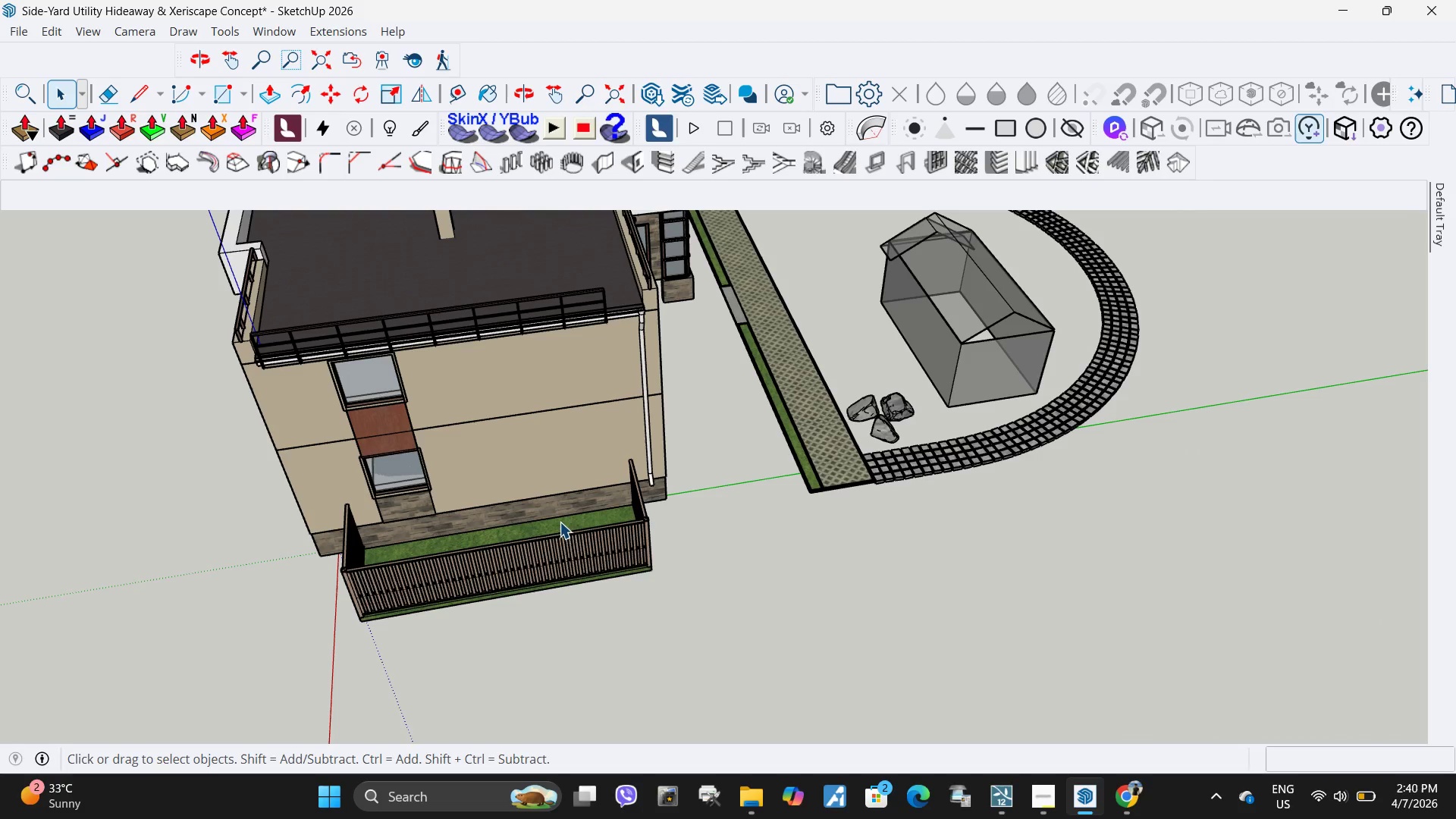 
left_click([556, 523])
 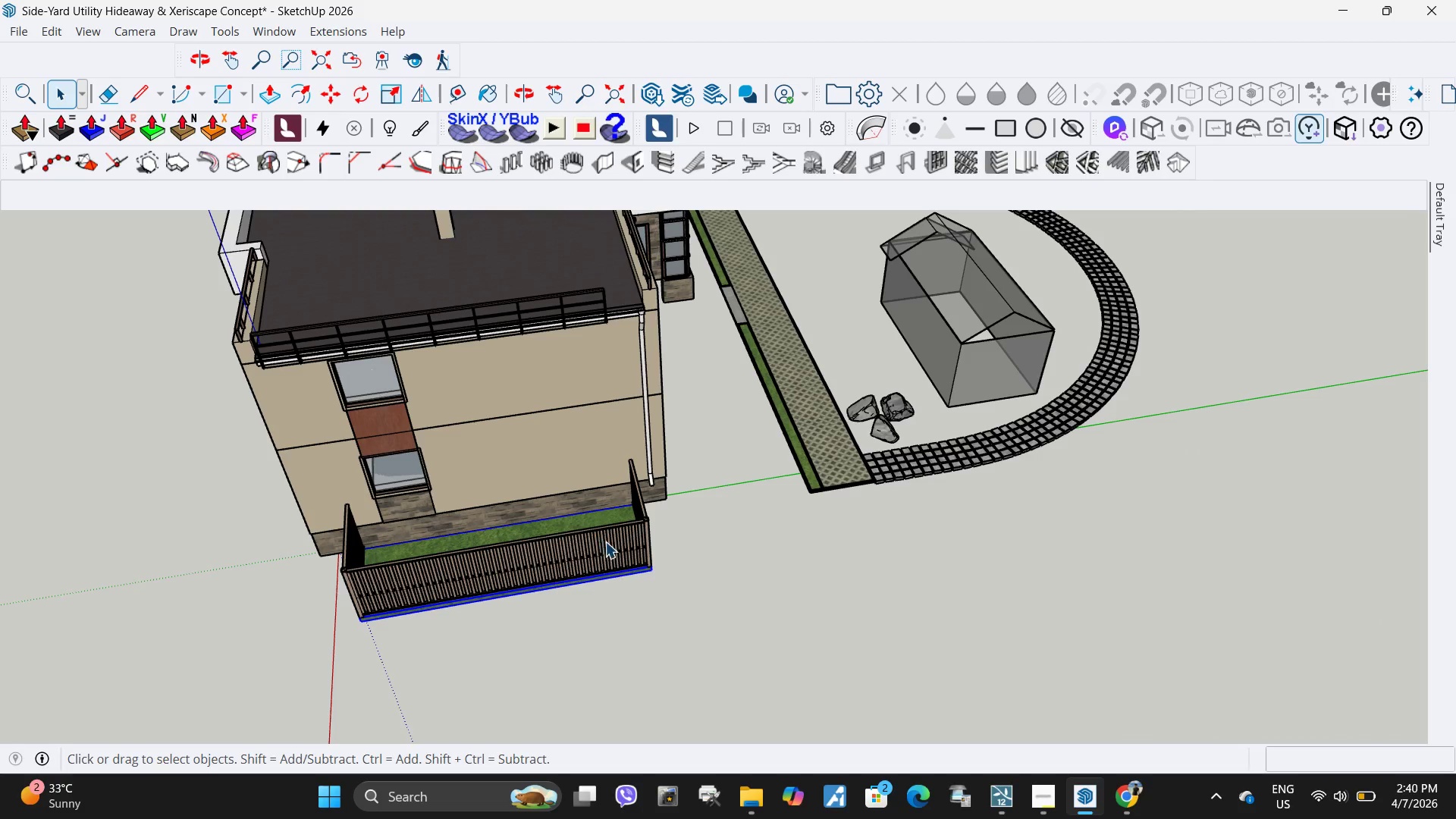 
left_click([617, 549])
 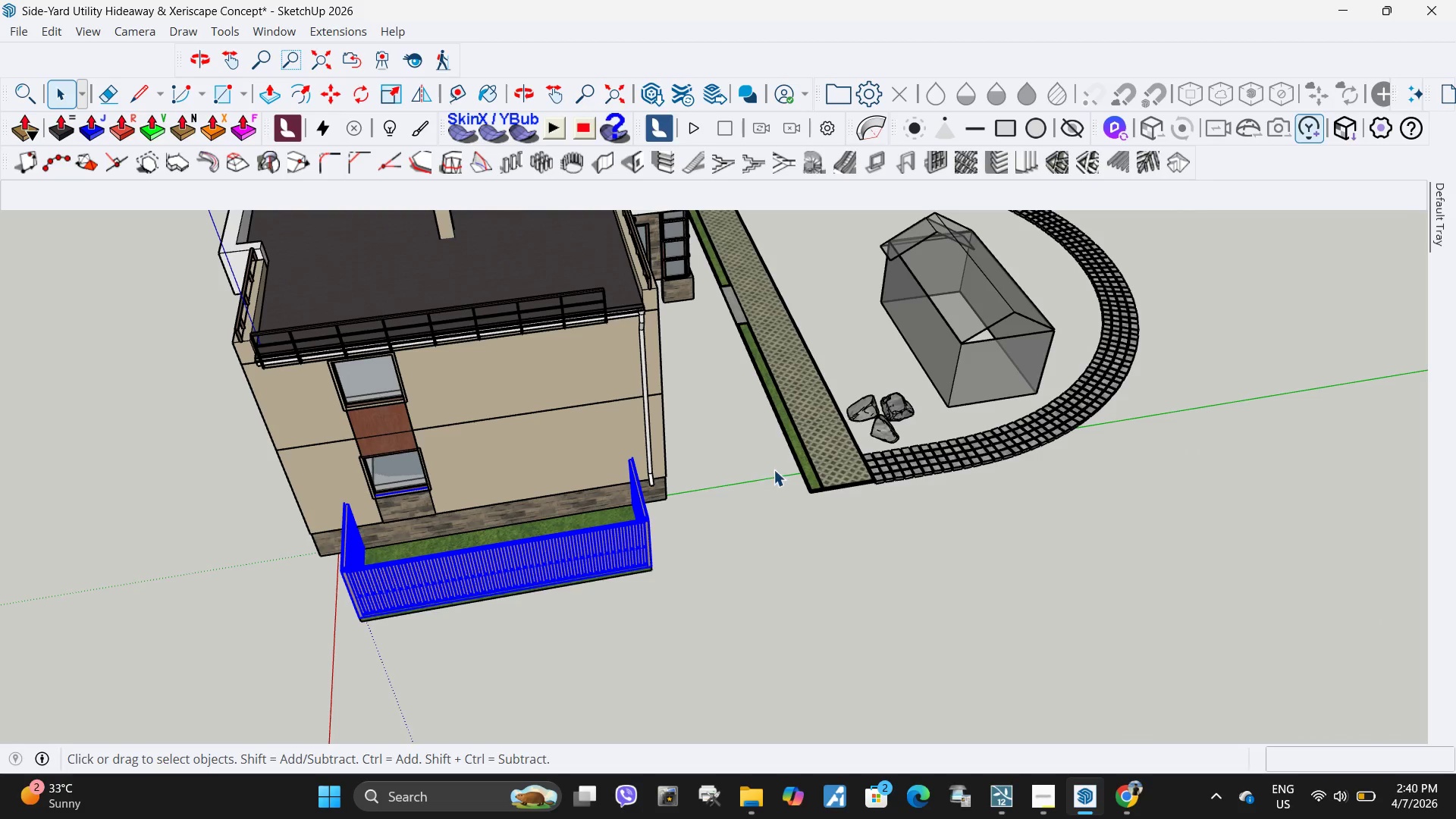 
left_click([846, 442])
 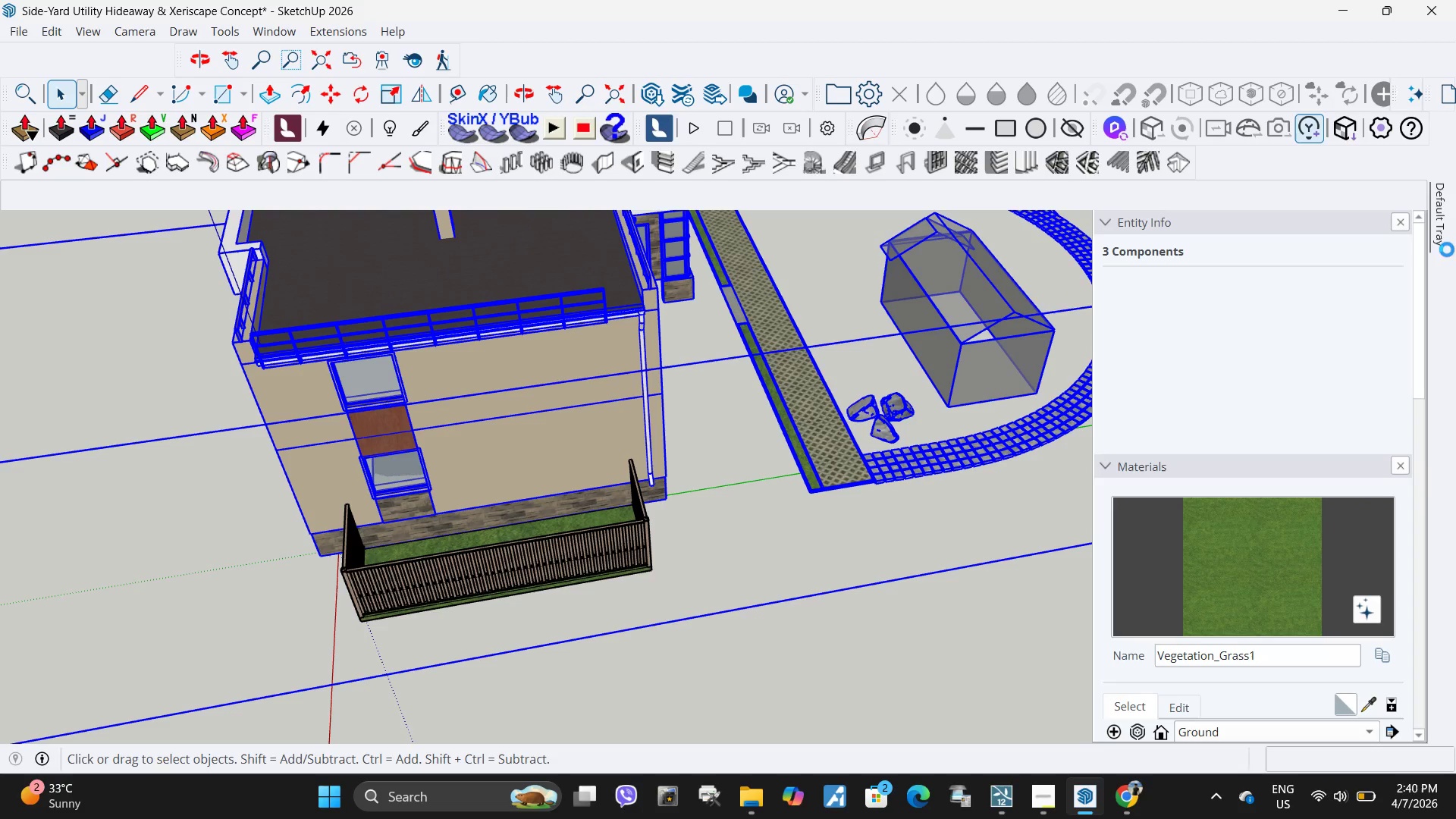 
scroll: coordinate [1221, 536], scroll_direction: down, amount: 7.0
 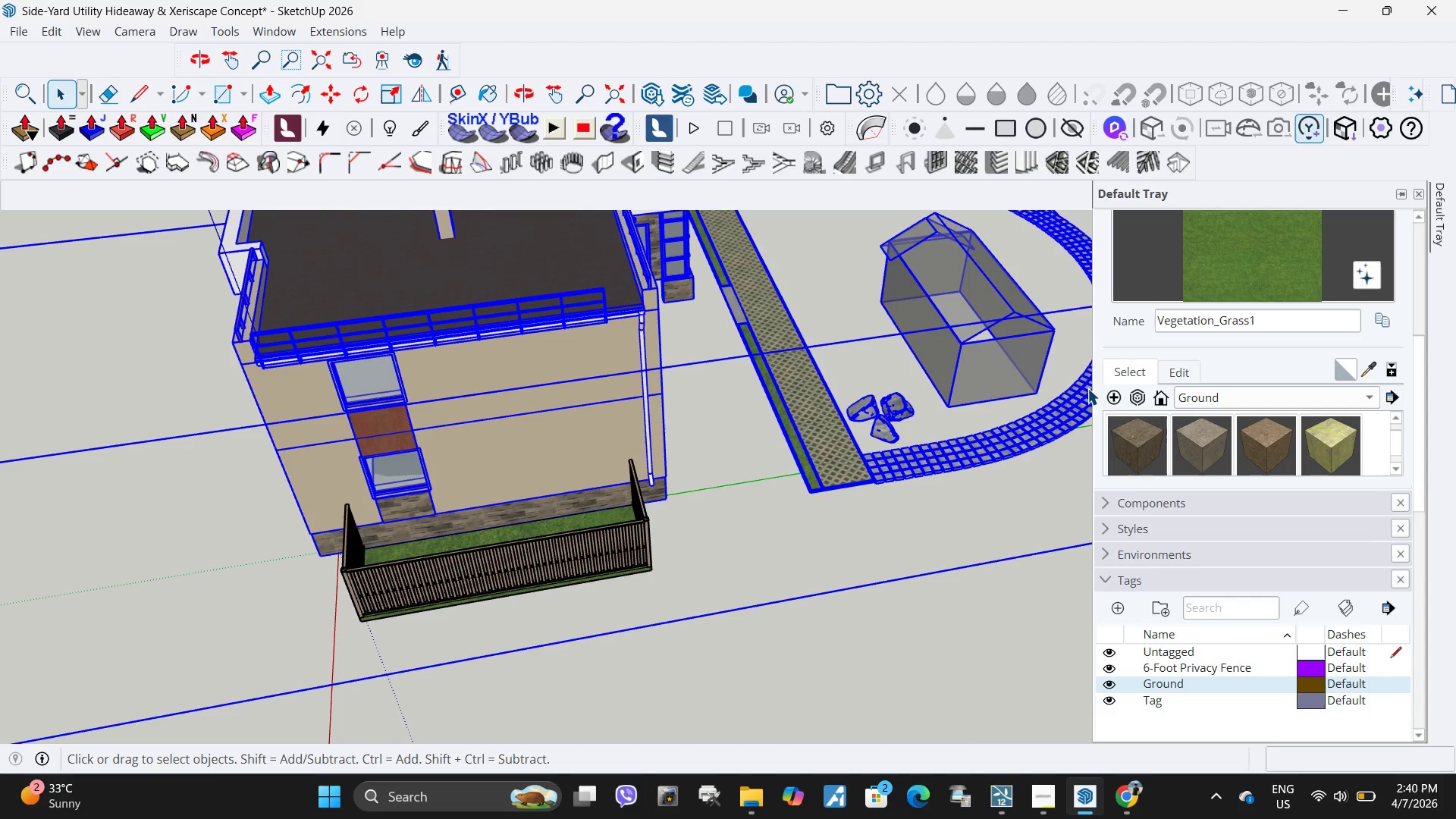 
wait(5.09)
 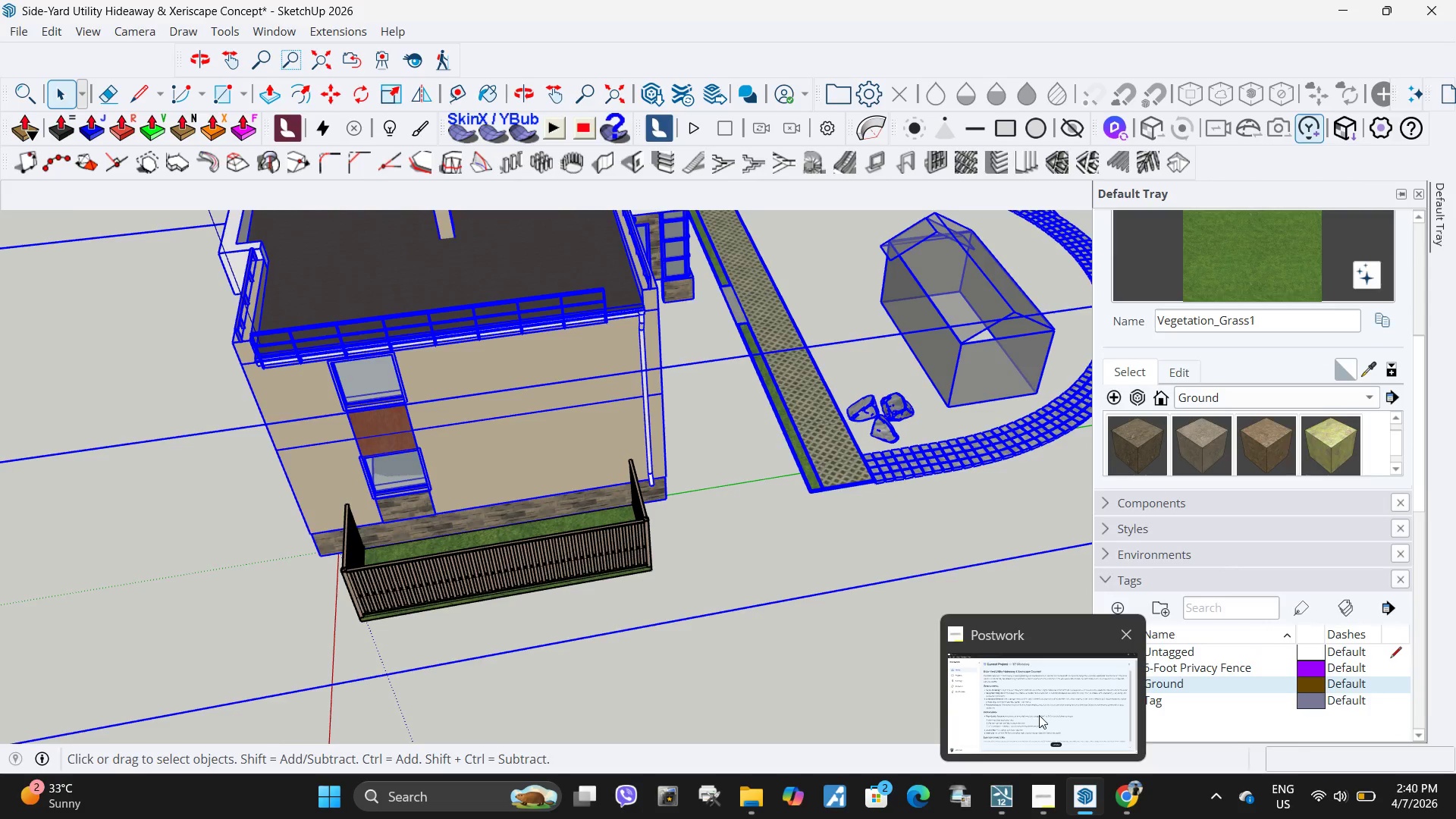 
left_click([1118, 604])
 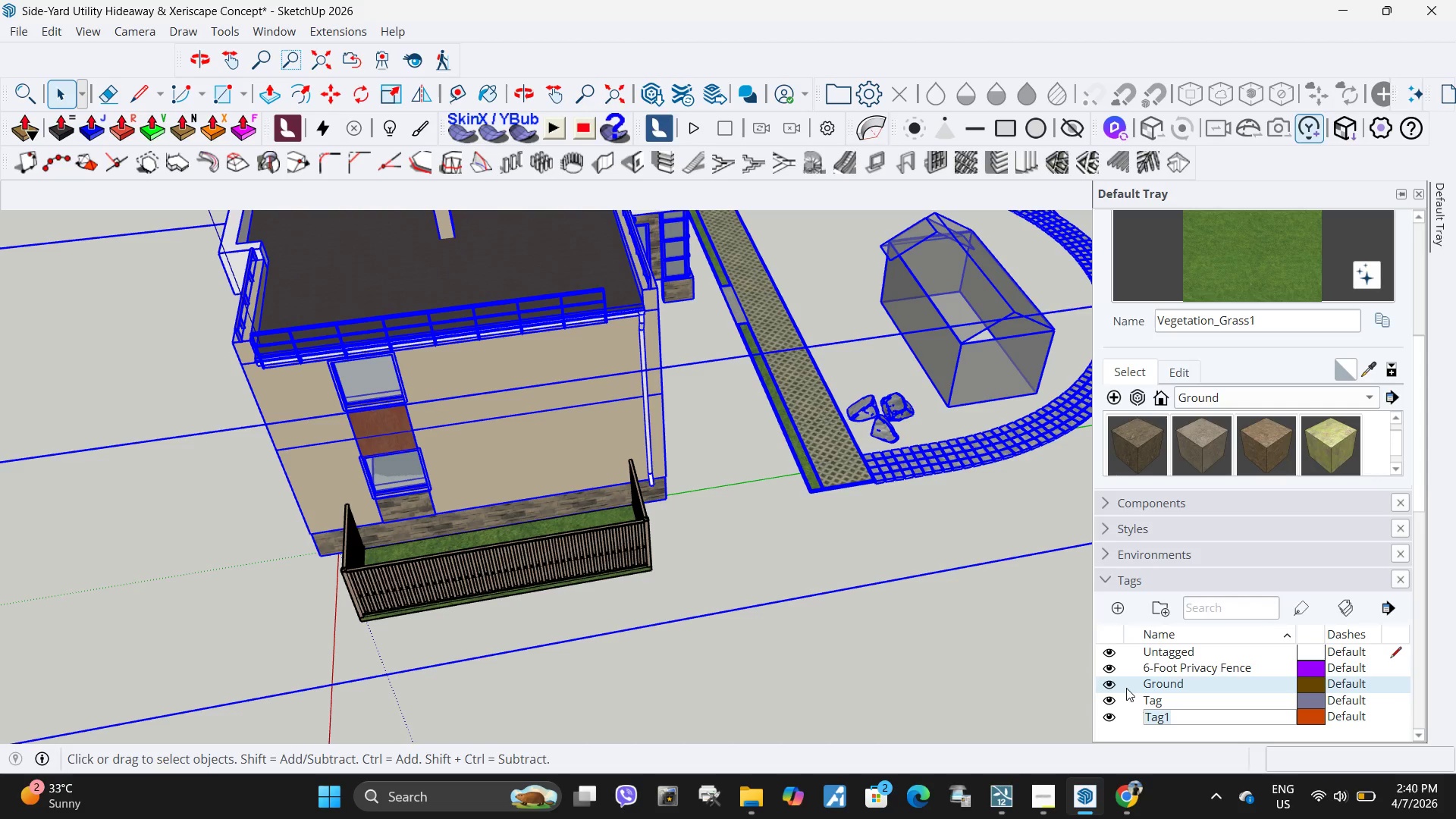 
type(Residential Exterior Wall)
 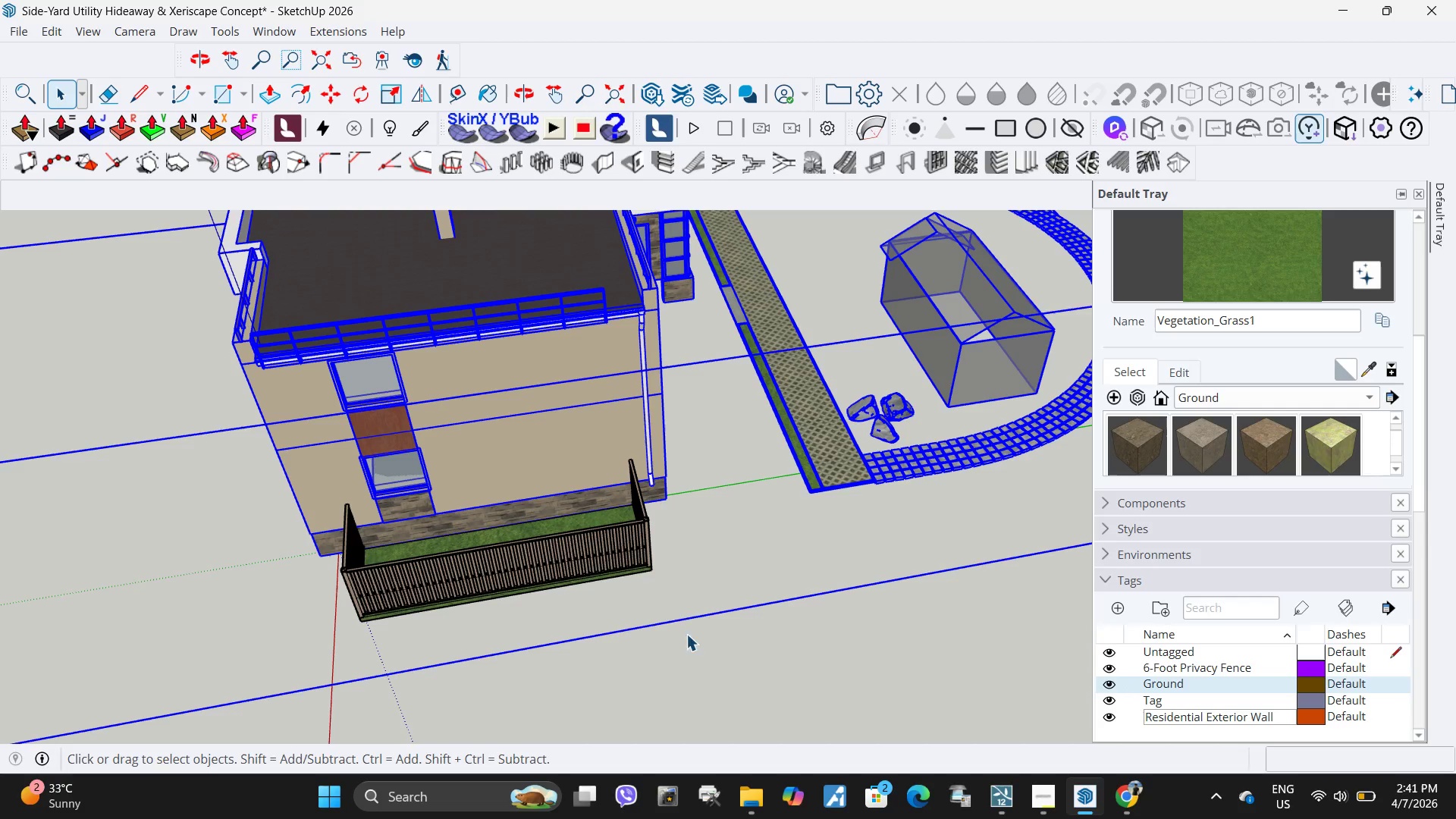 
left_click([772, 664])
 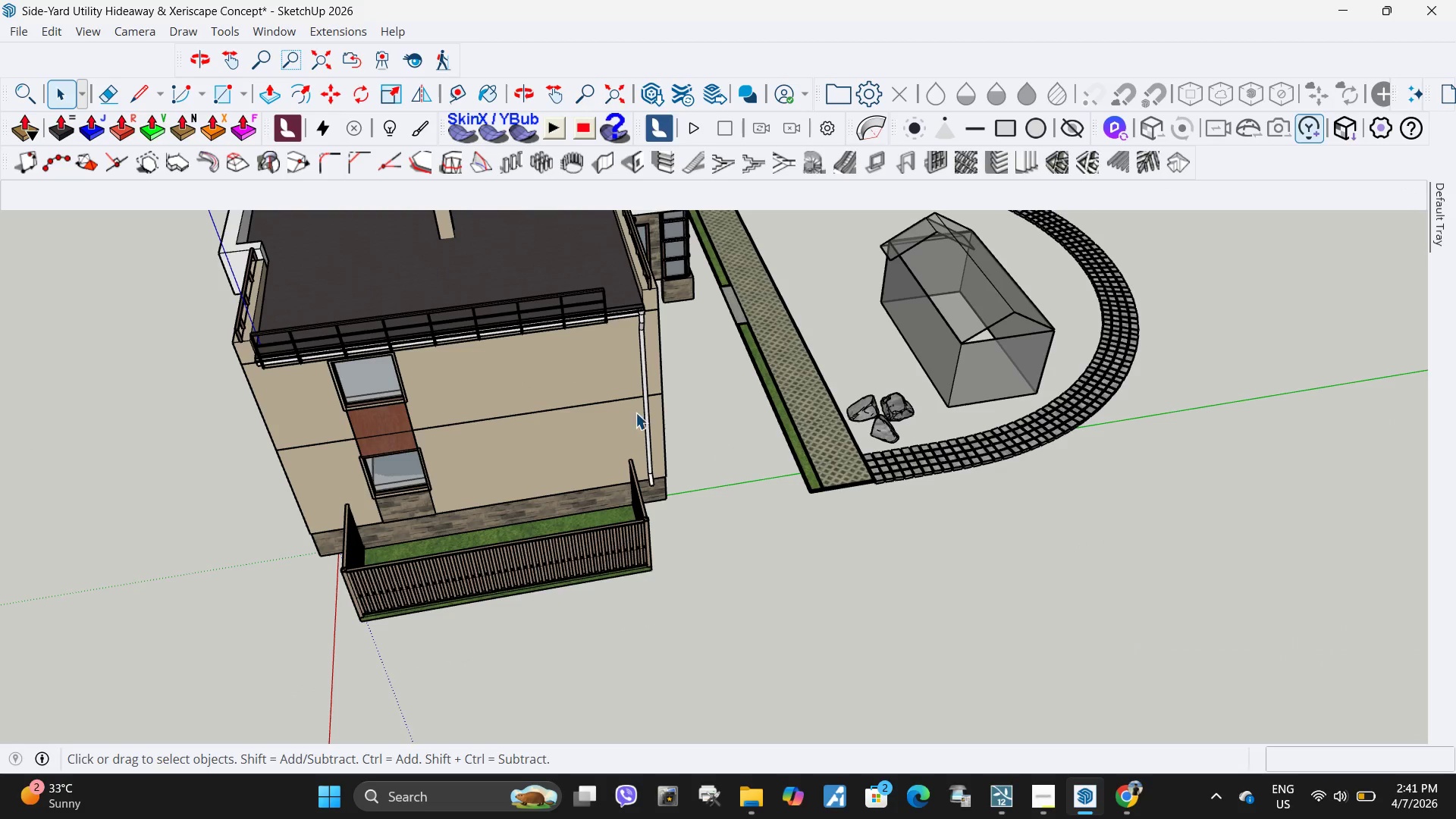 
left_click([622, 417])
 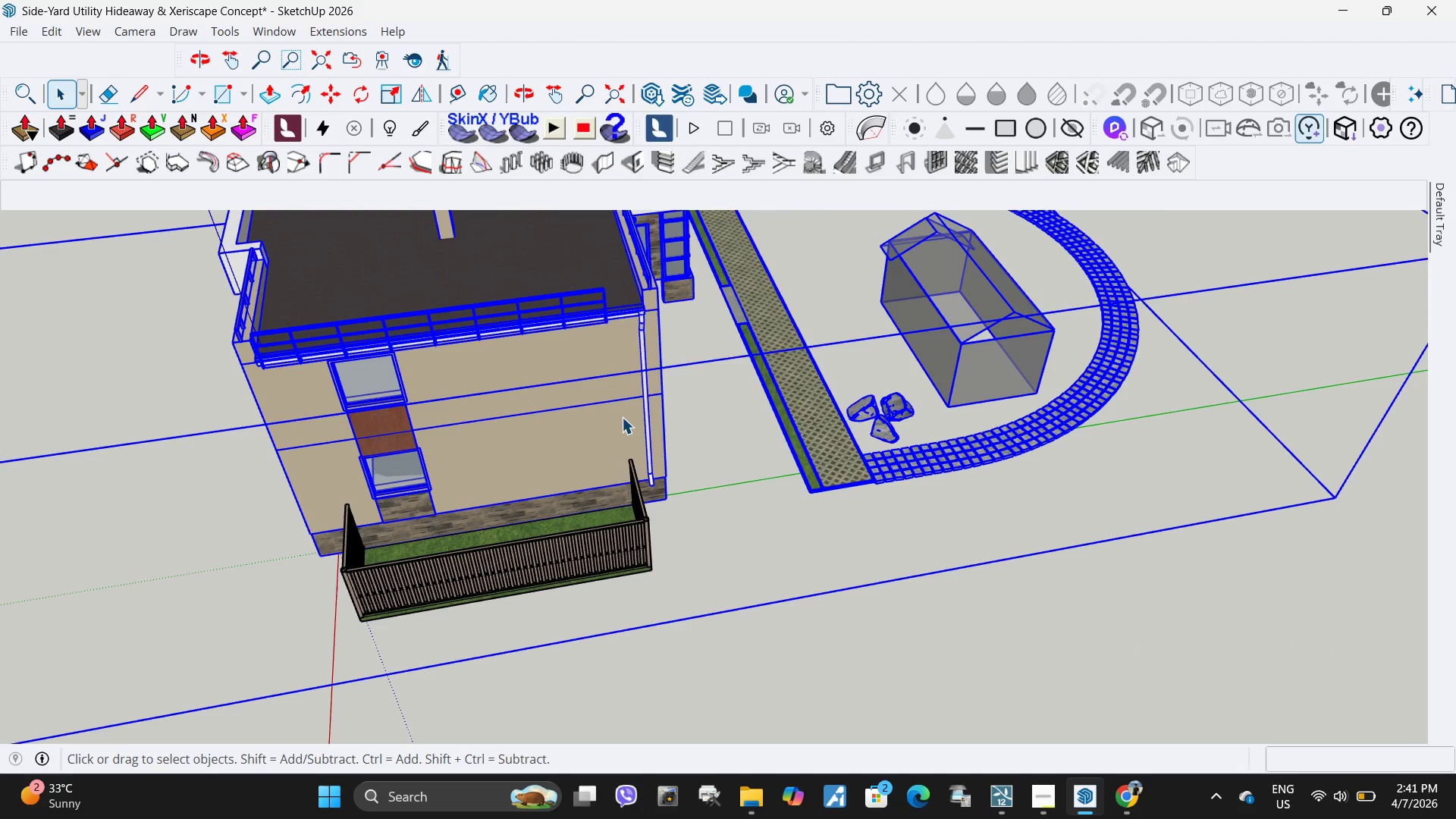 
right_click([622, 417])
 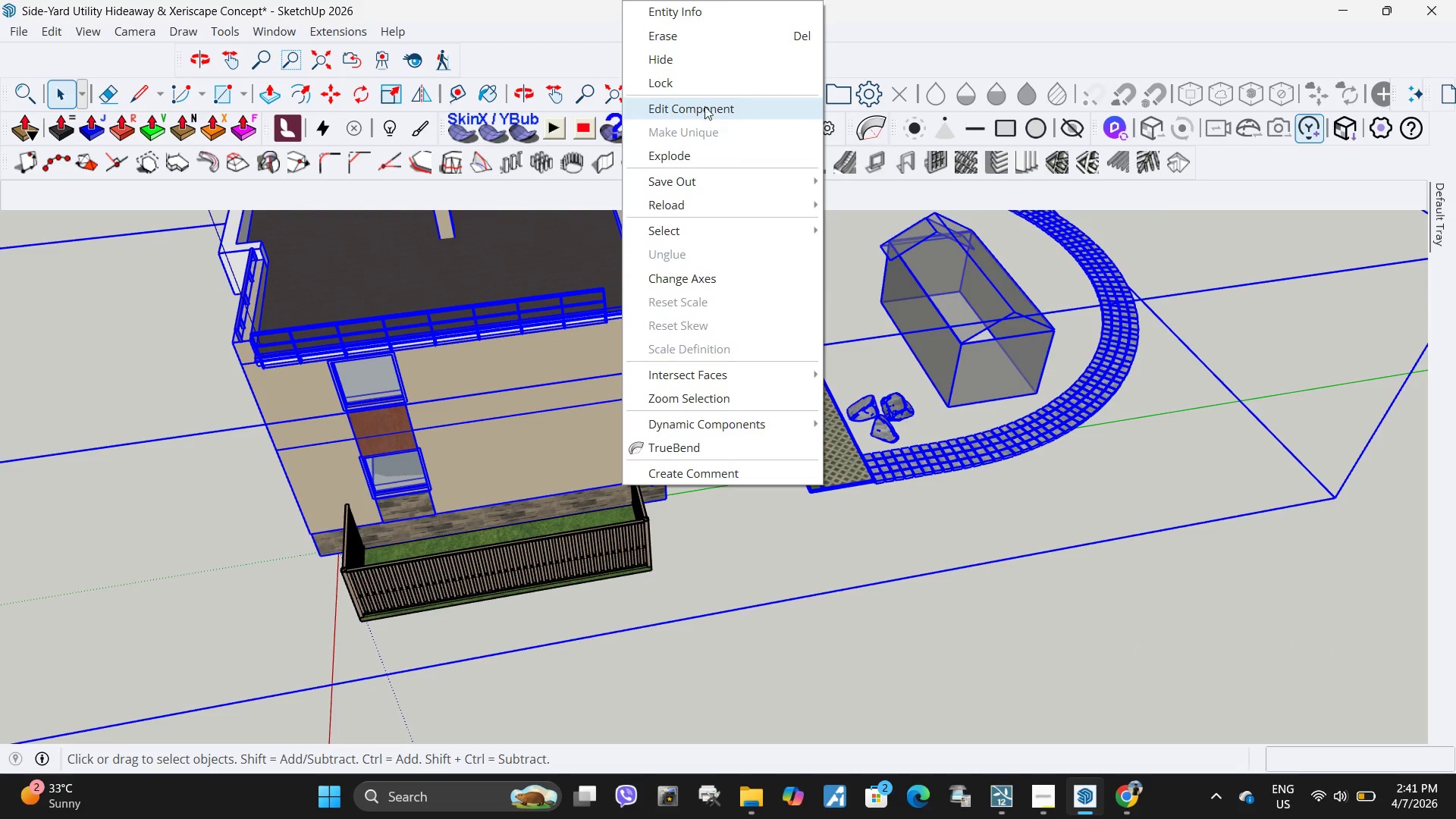 
left_click_drag(start_coordinate=[729, 25], to_coordinate=[730, 13])
 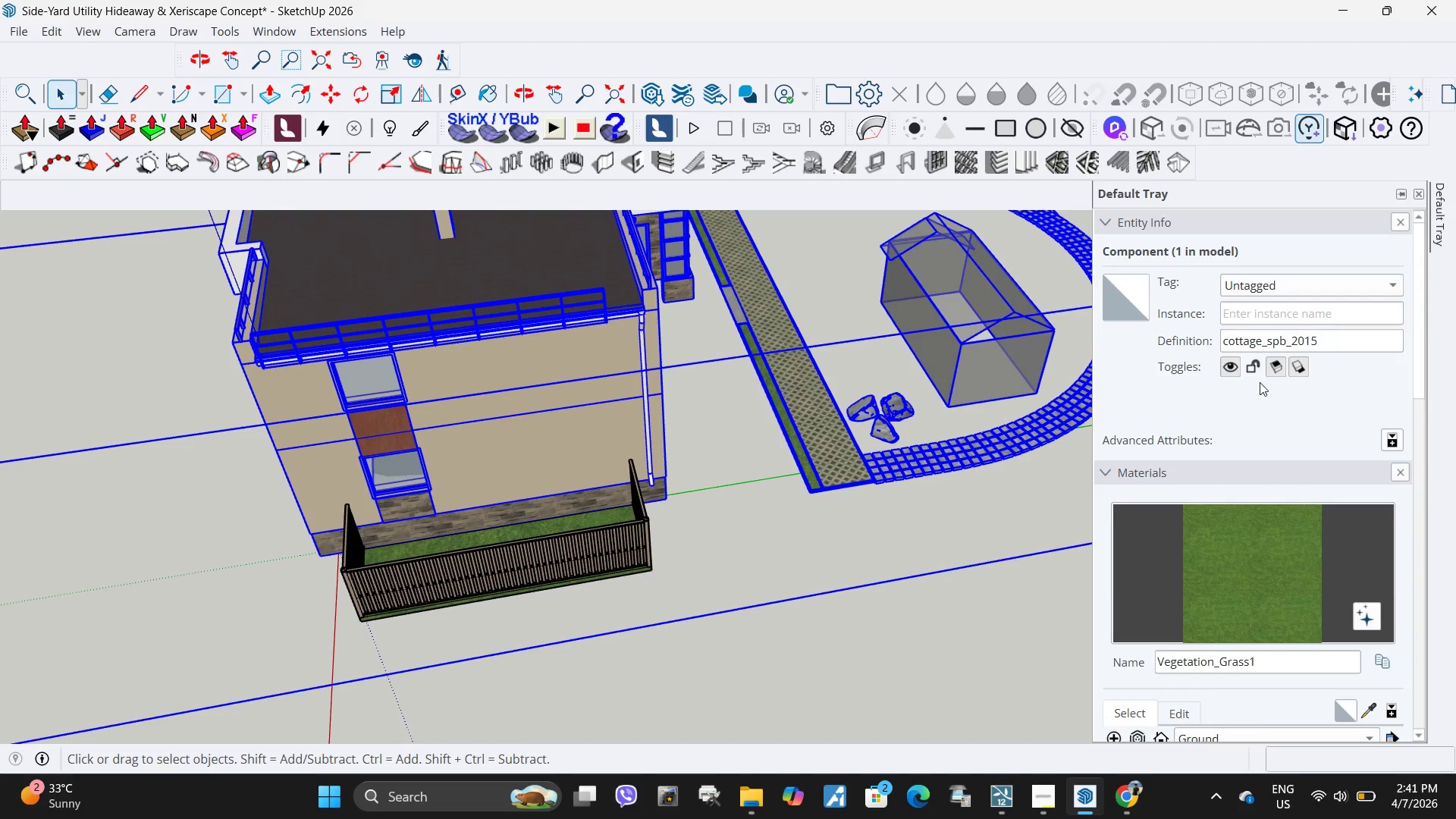 
mouse_move([1309, 306])
 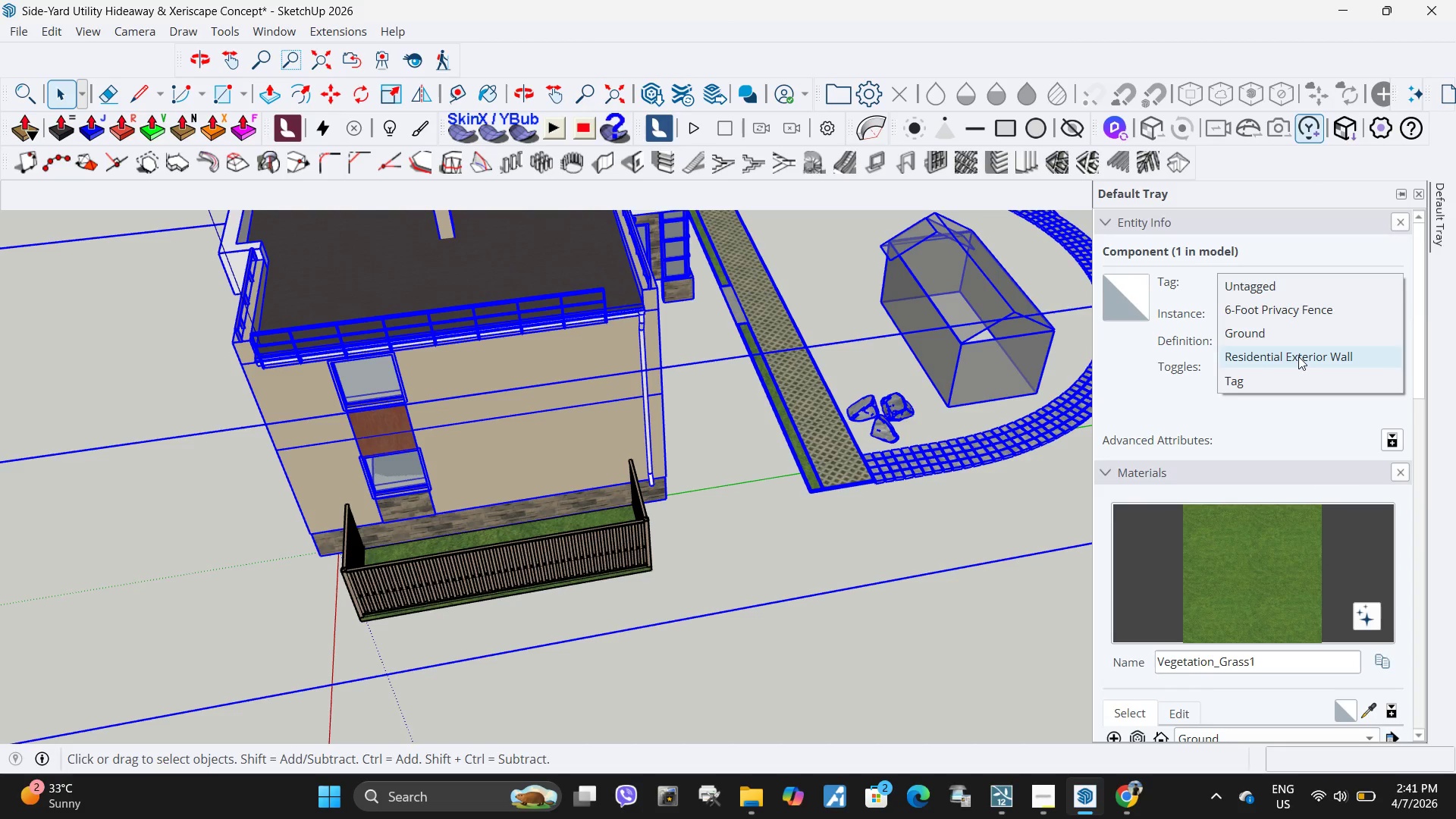 
left_click([1298, 357])
 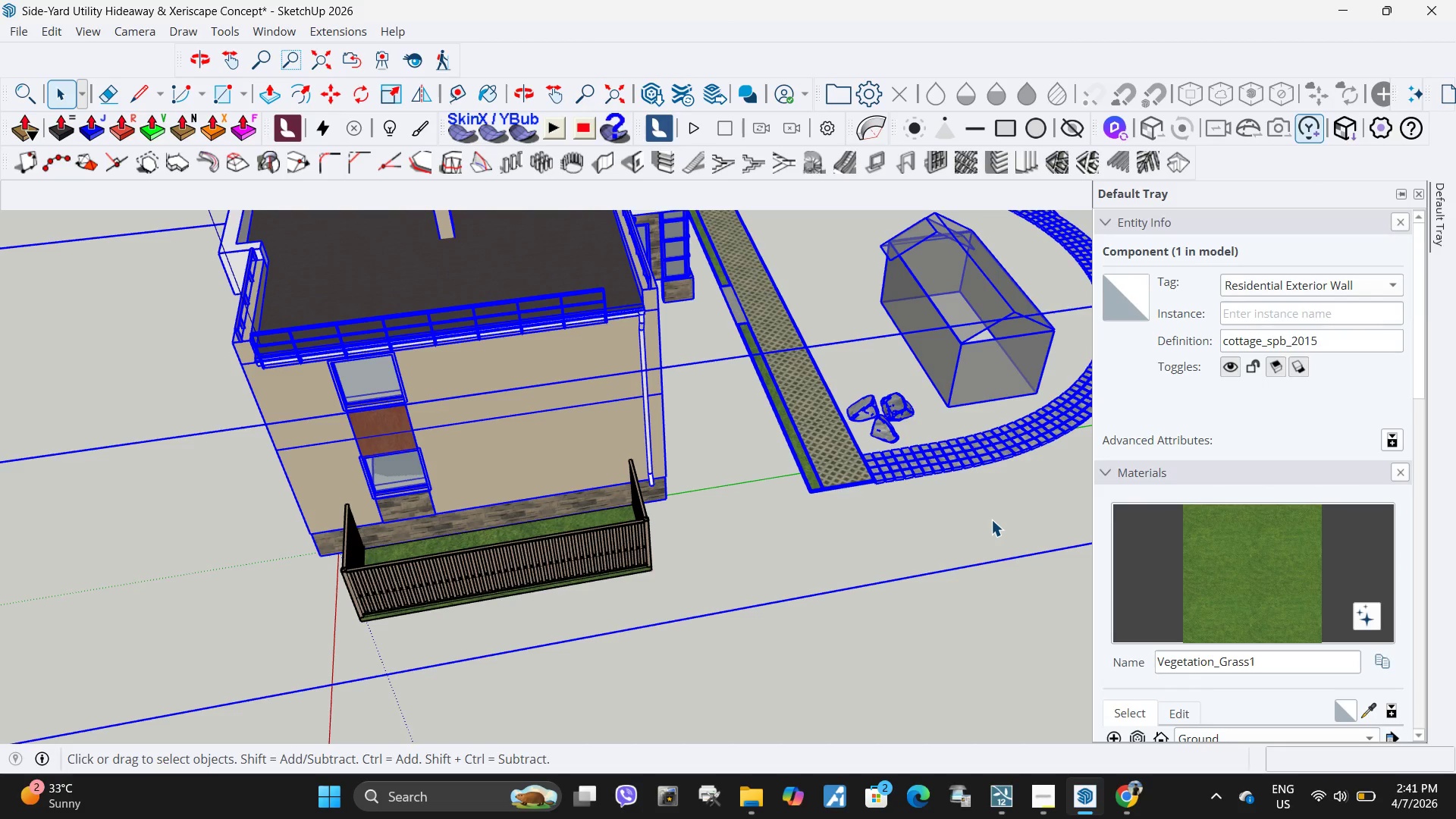 
wait(8.28)
 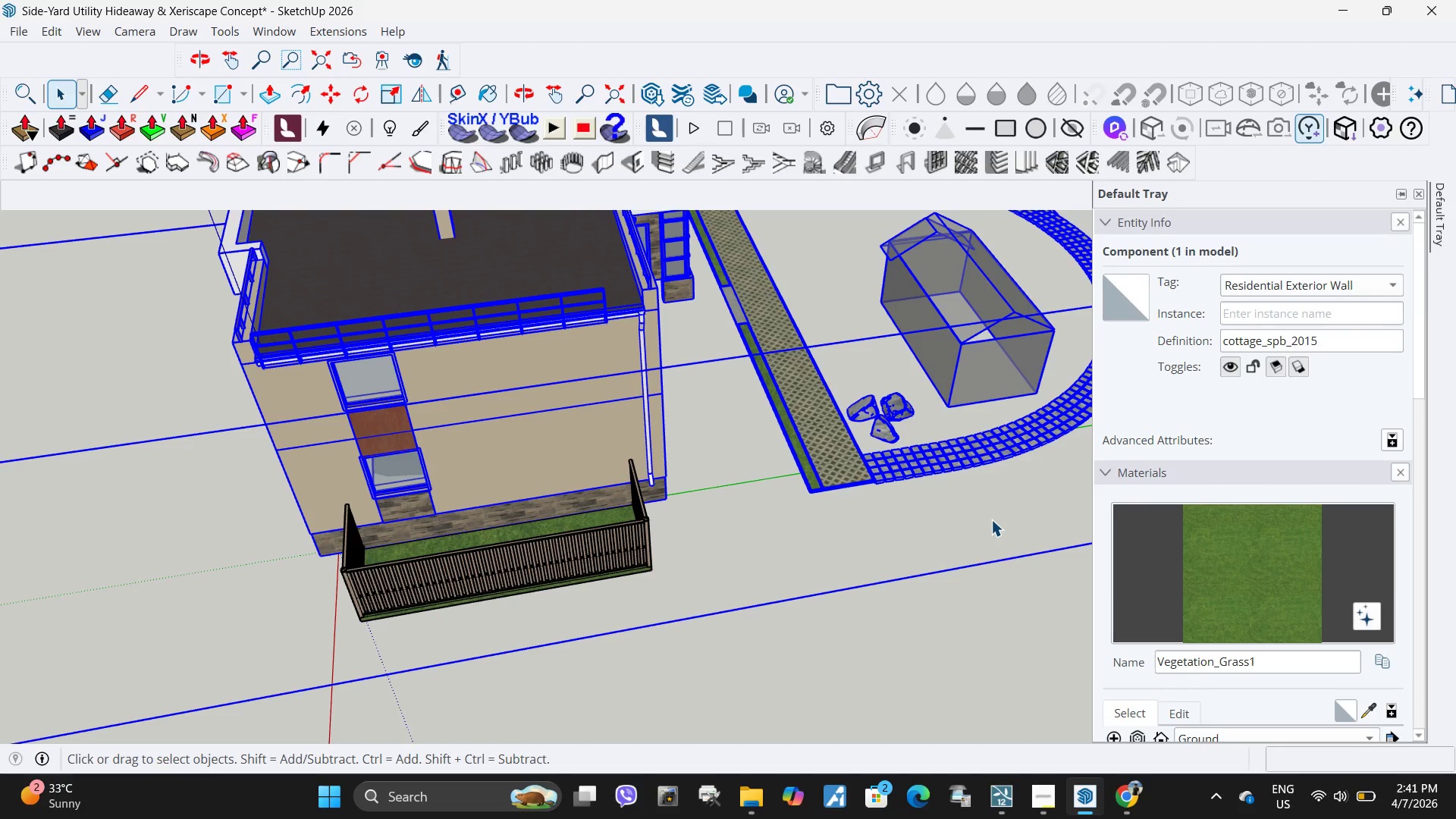 
left_click([14, 33])
 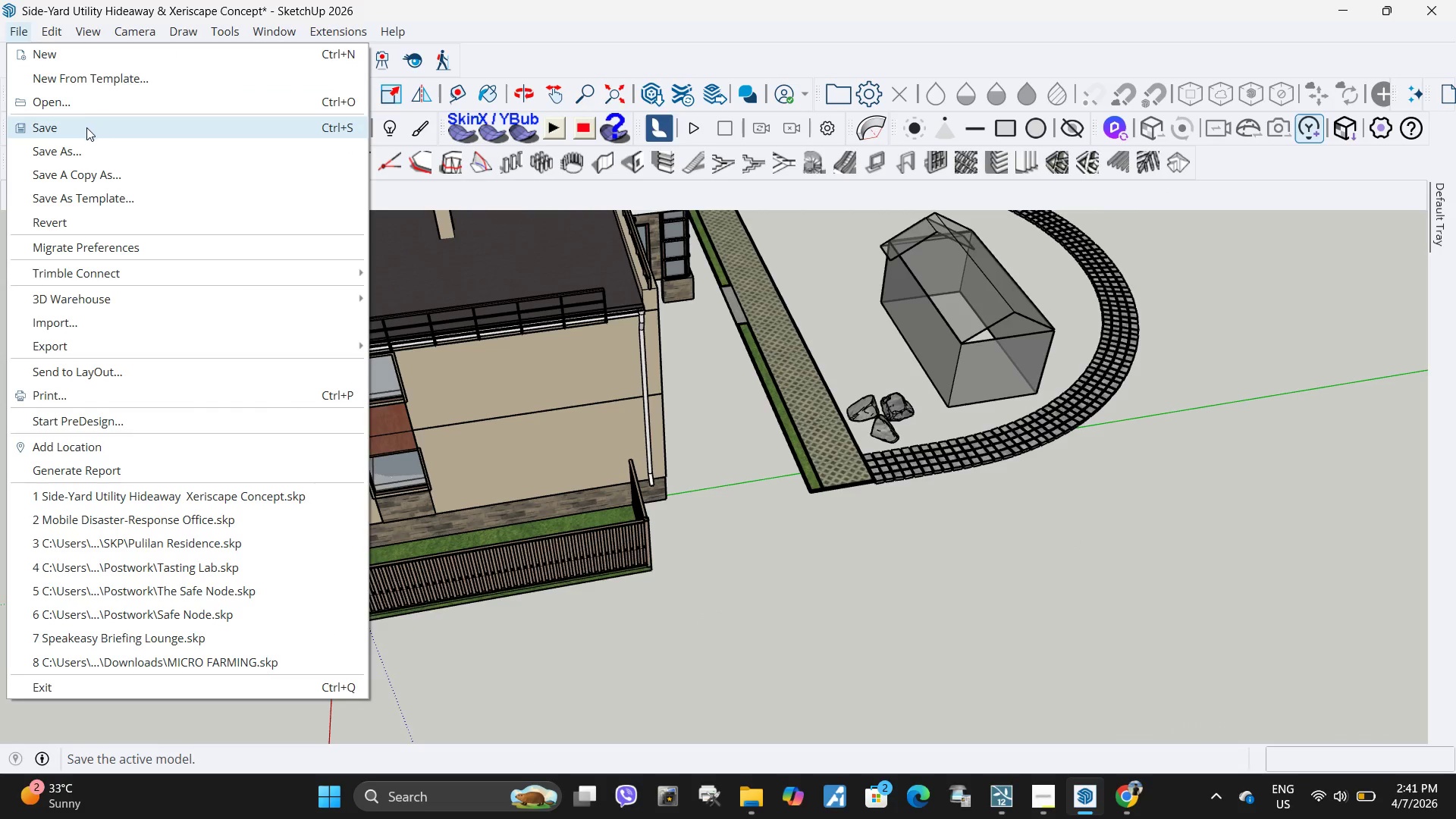 
left_click([80, 122])
 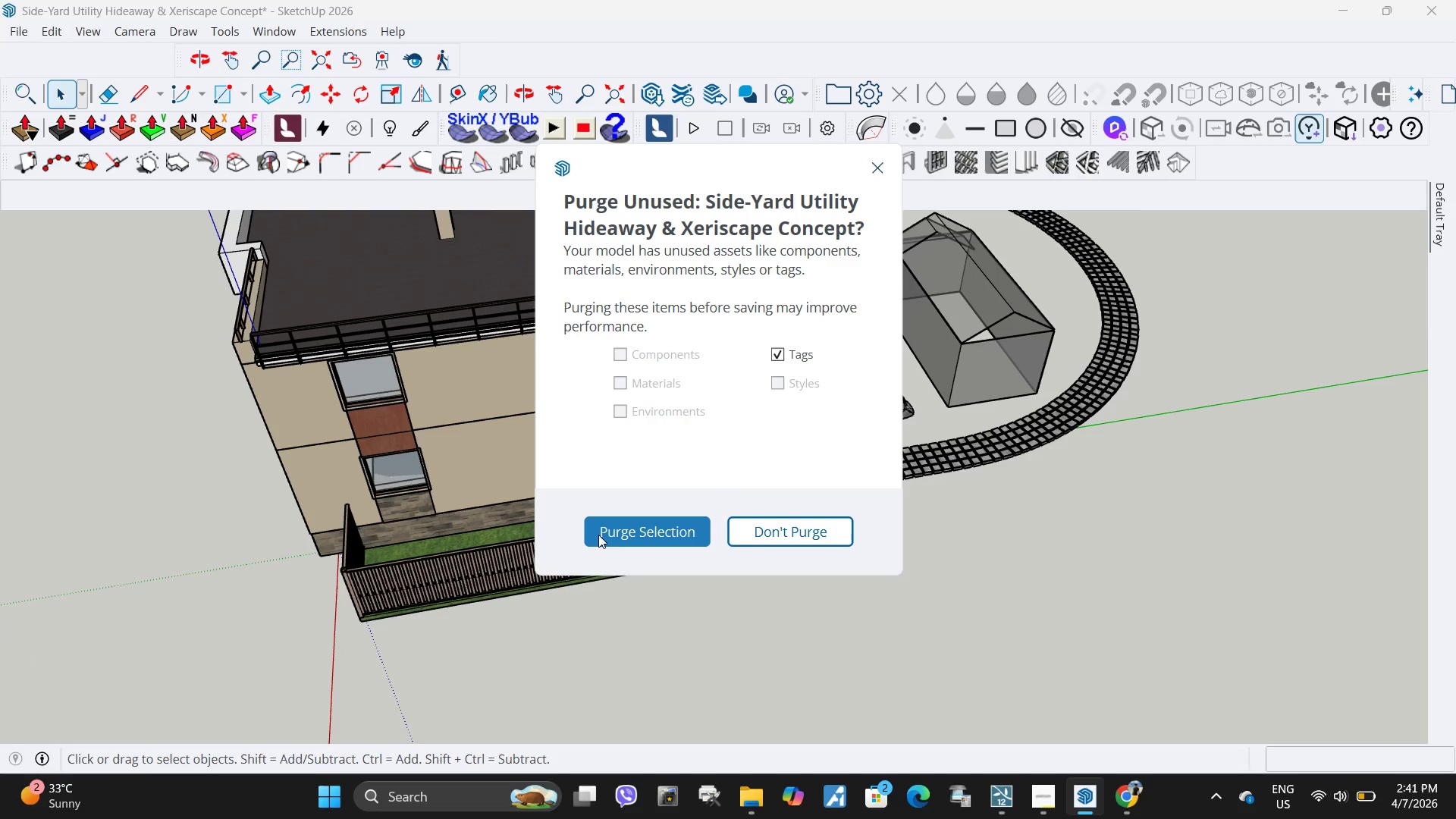 
left_click([615, 526])
 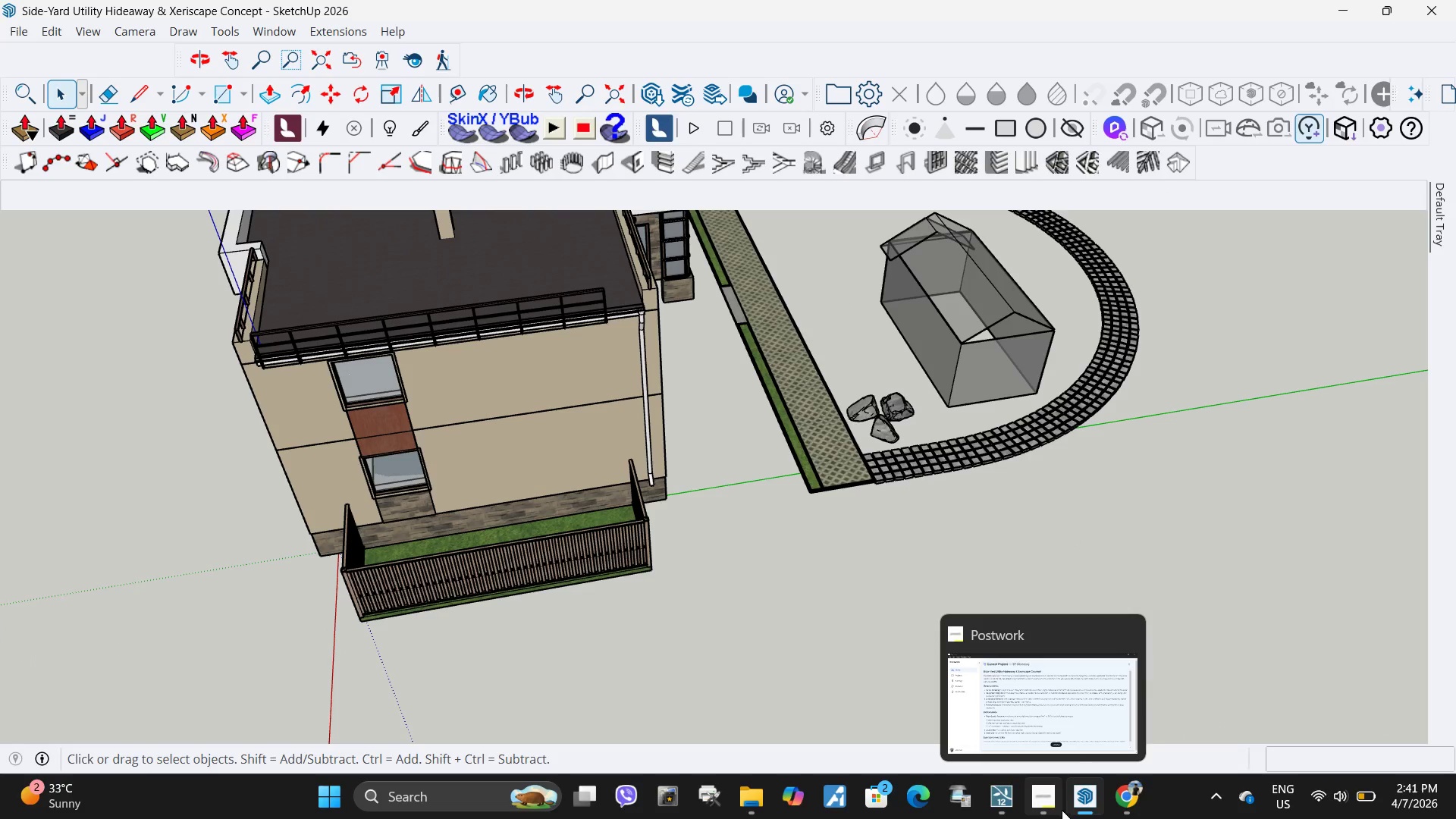 
left_click([1072, 692])